 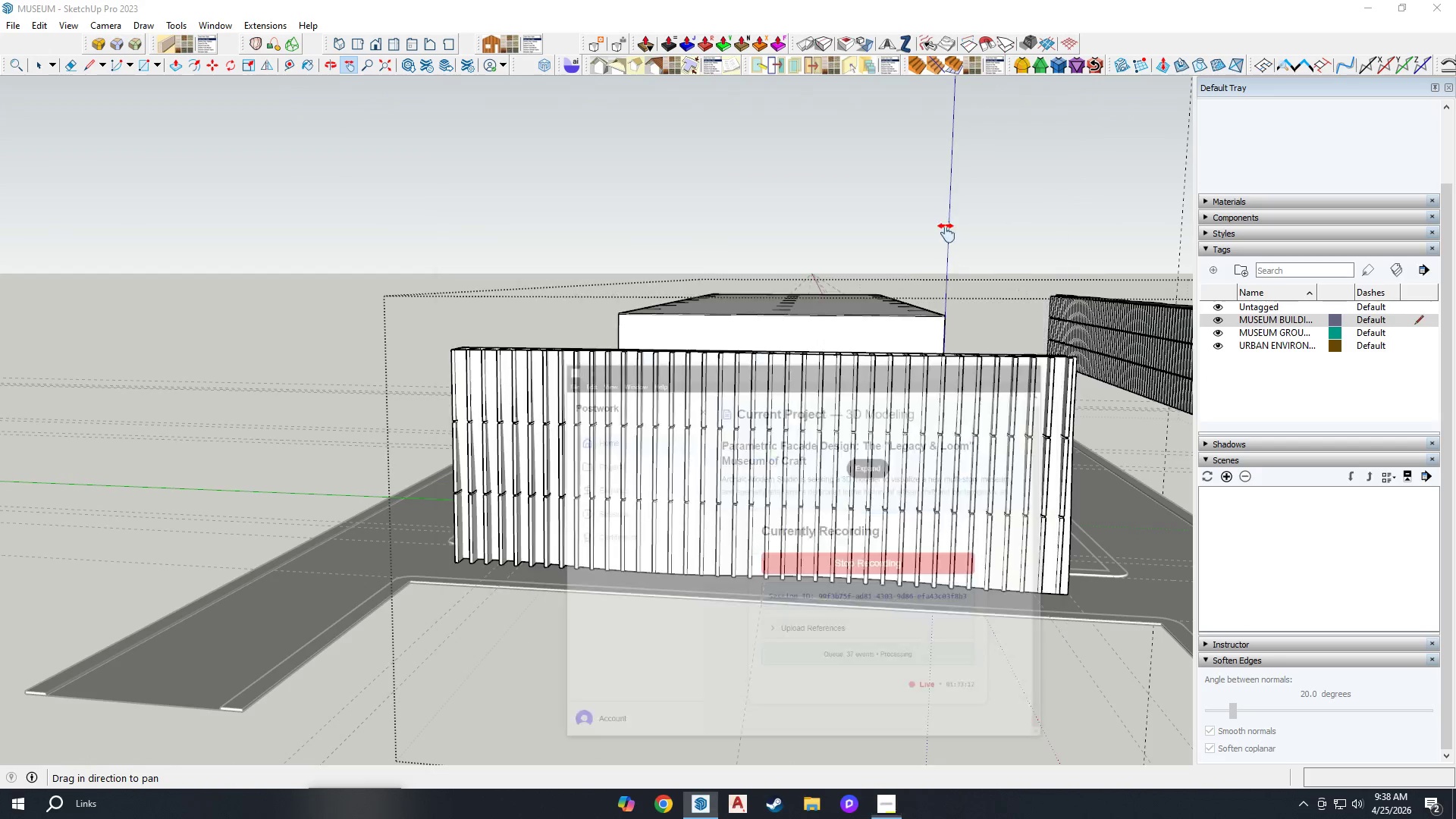 
scroll: coordinate [788, 431], scroll_direction: down, amount: 6.0
 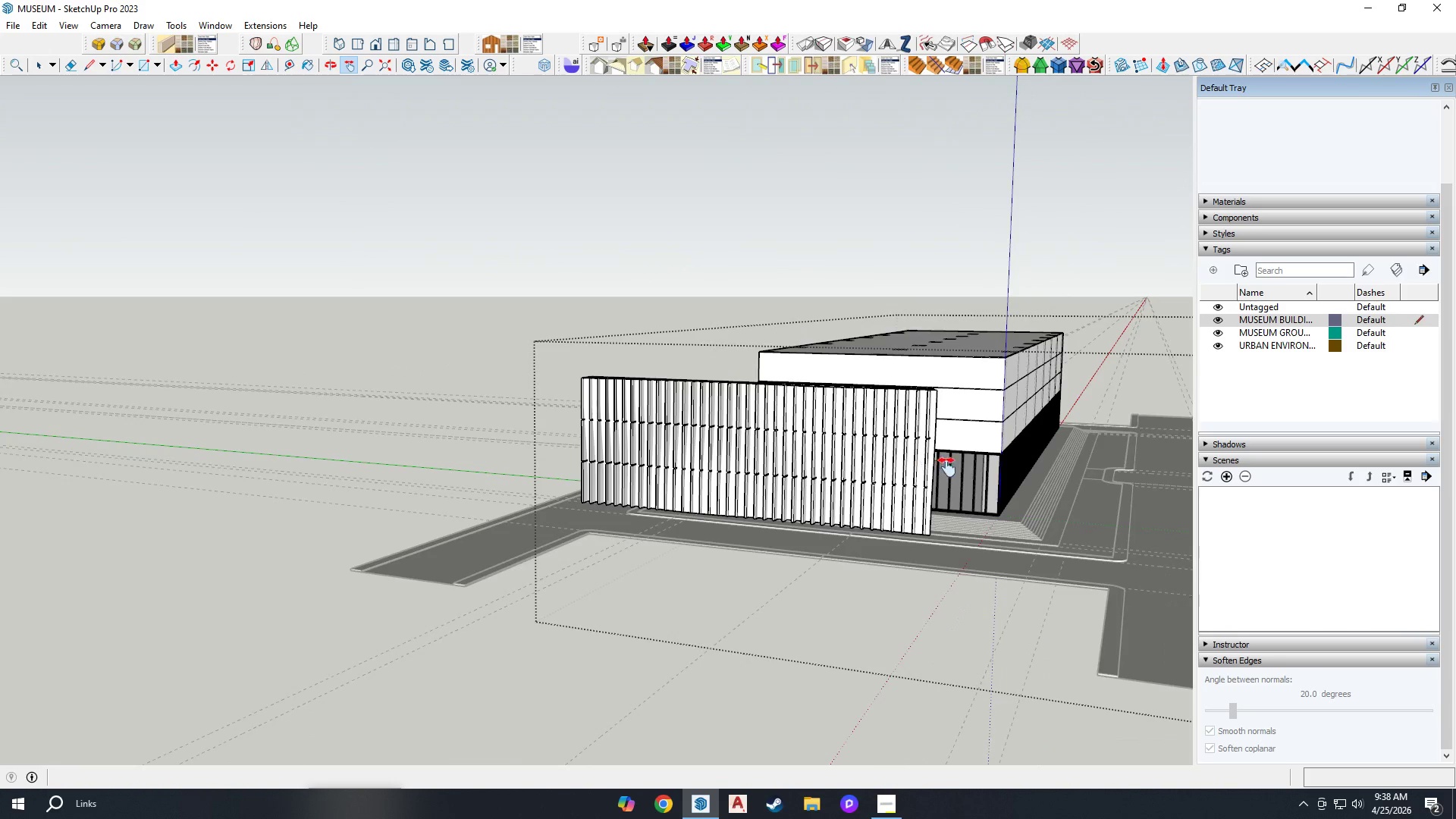 
wait(7.42)
 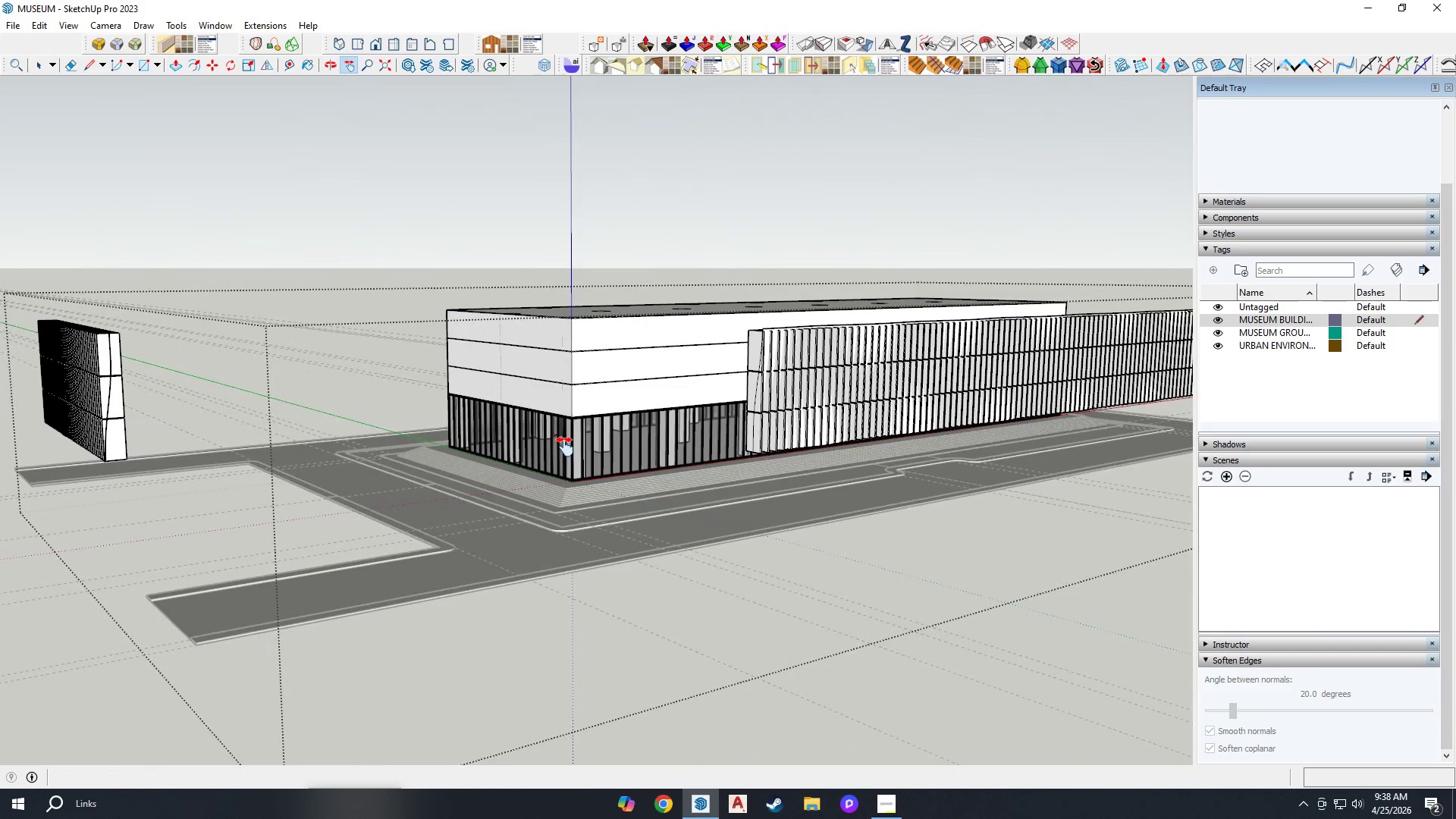 
scroll: coordinate [807, 411], scroll_direction: up, amount: 4.0
 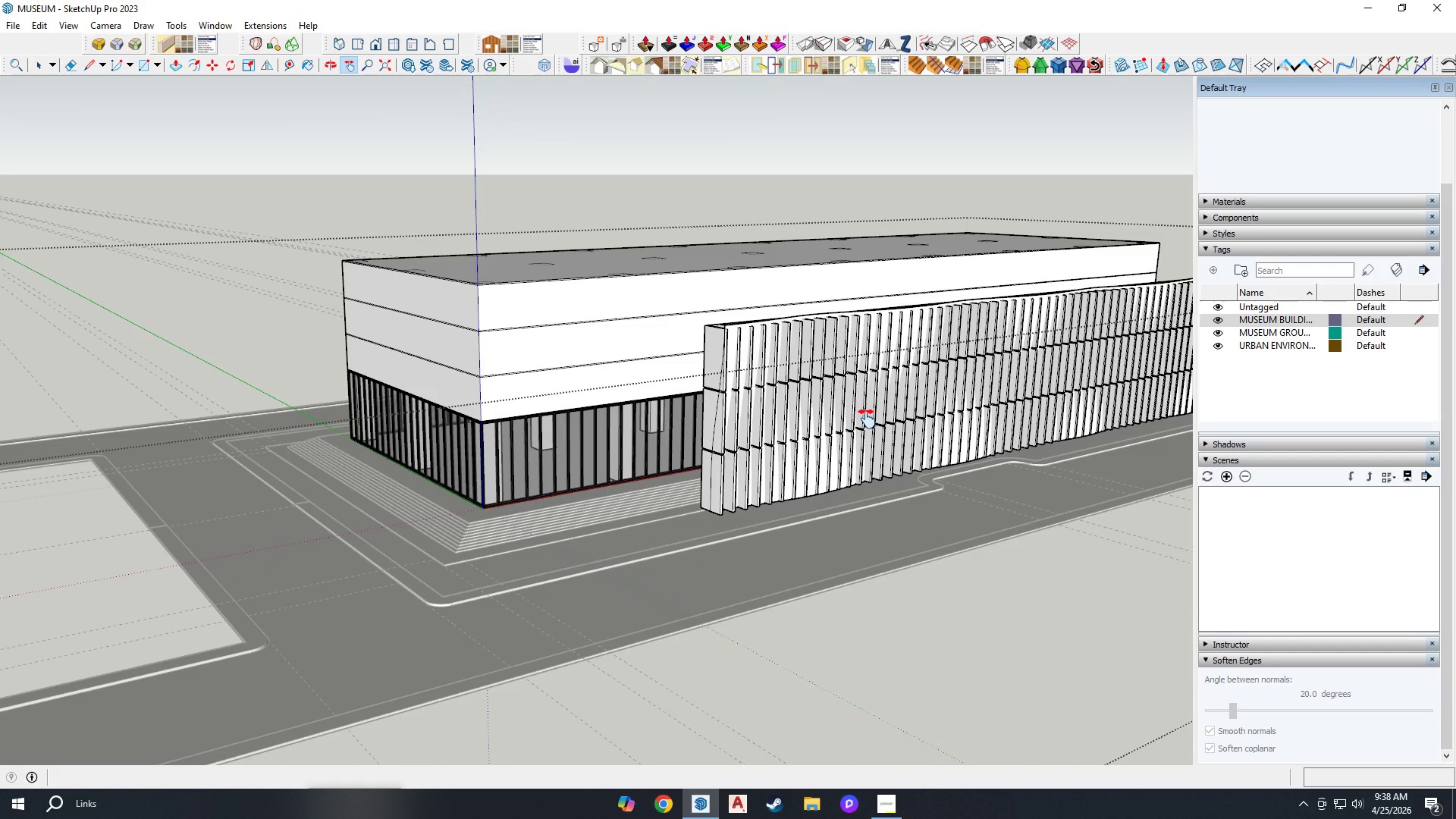 
scroll: coordinate [965, 389], scroll_direction: none, amount: 0.0
 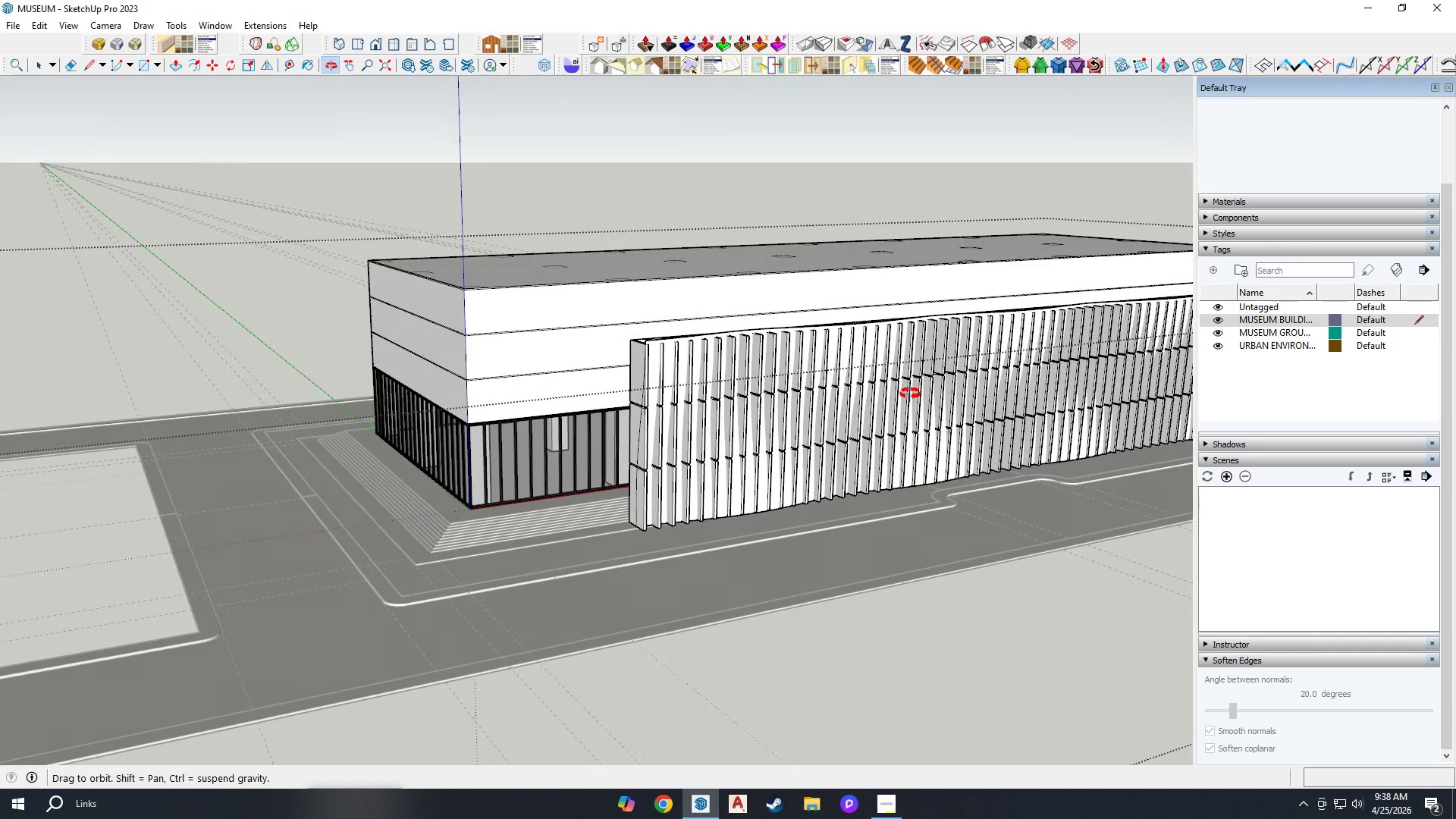 
key(H)
 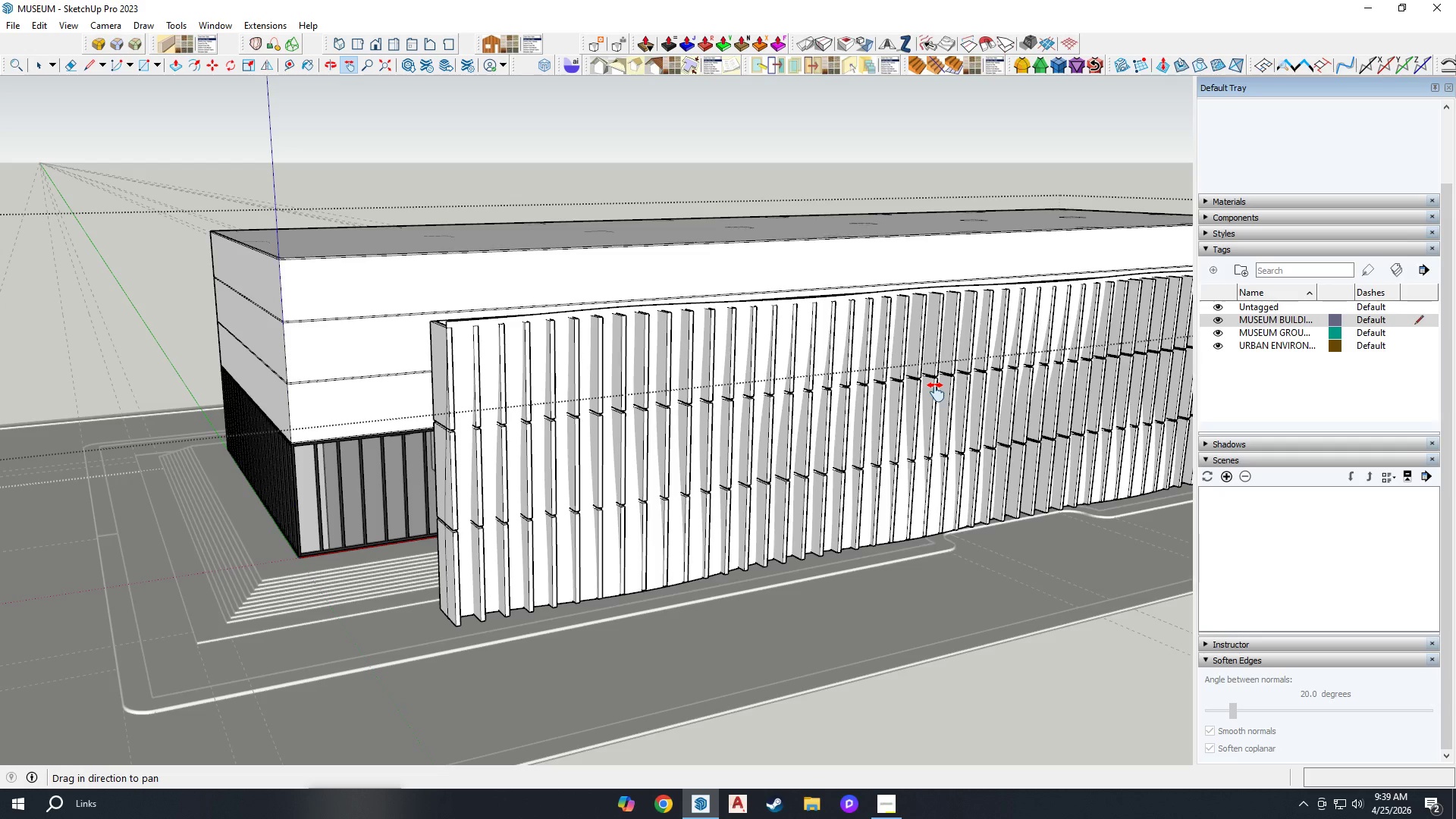 
scroll: coordinate [940, 392], scroll_direction: up, amount: 4.0
 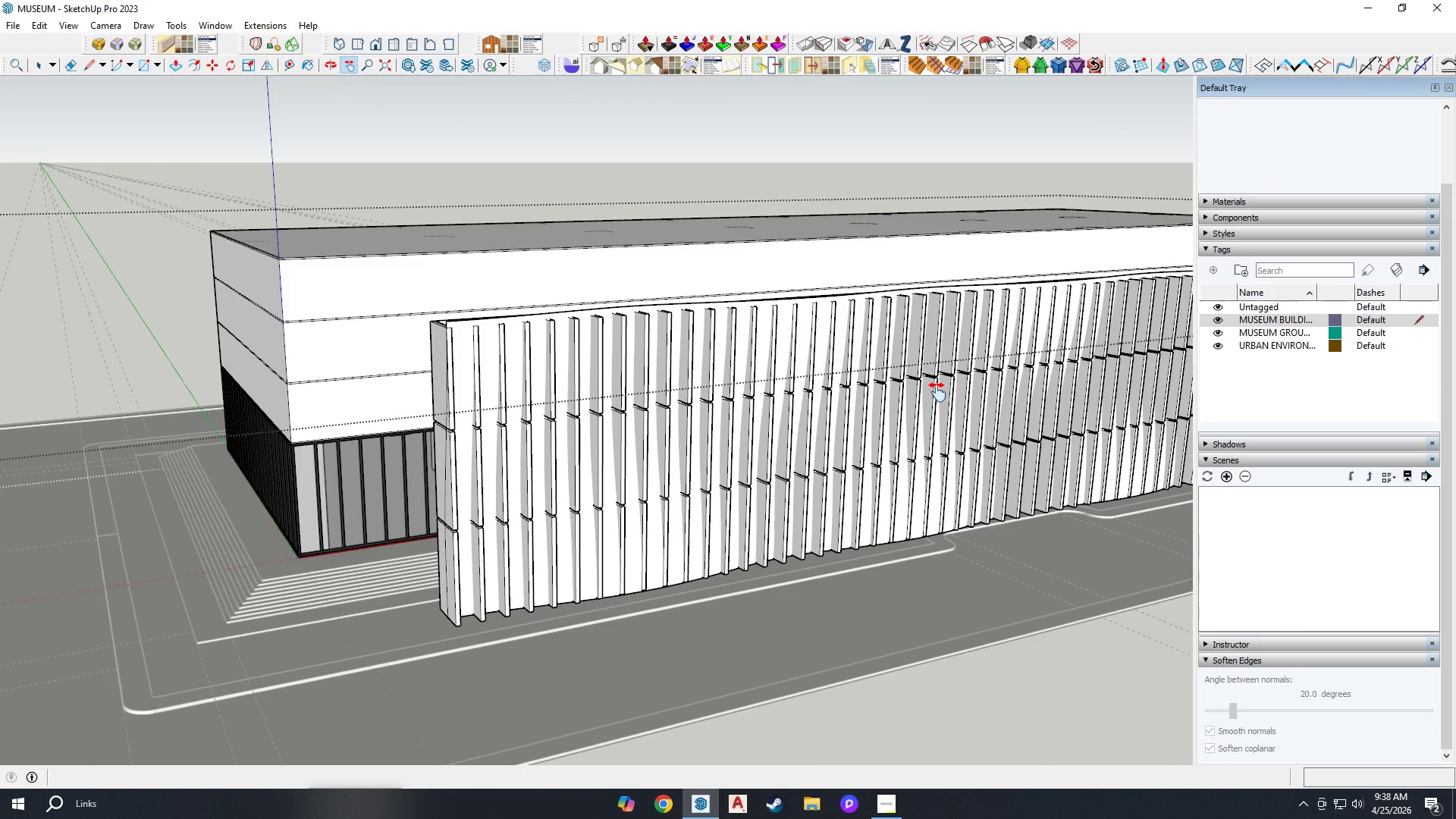 
wait(8.57)
 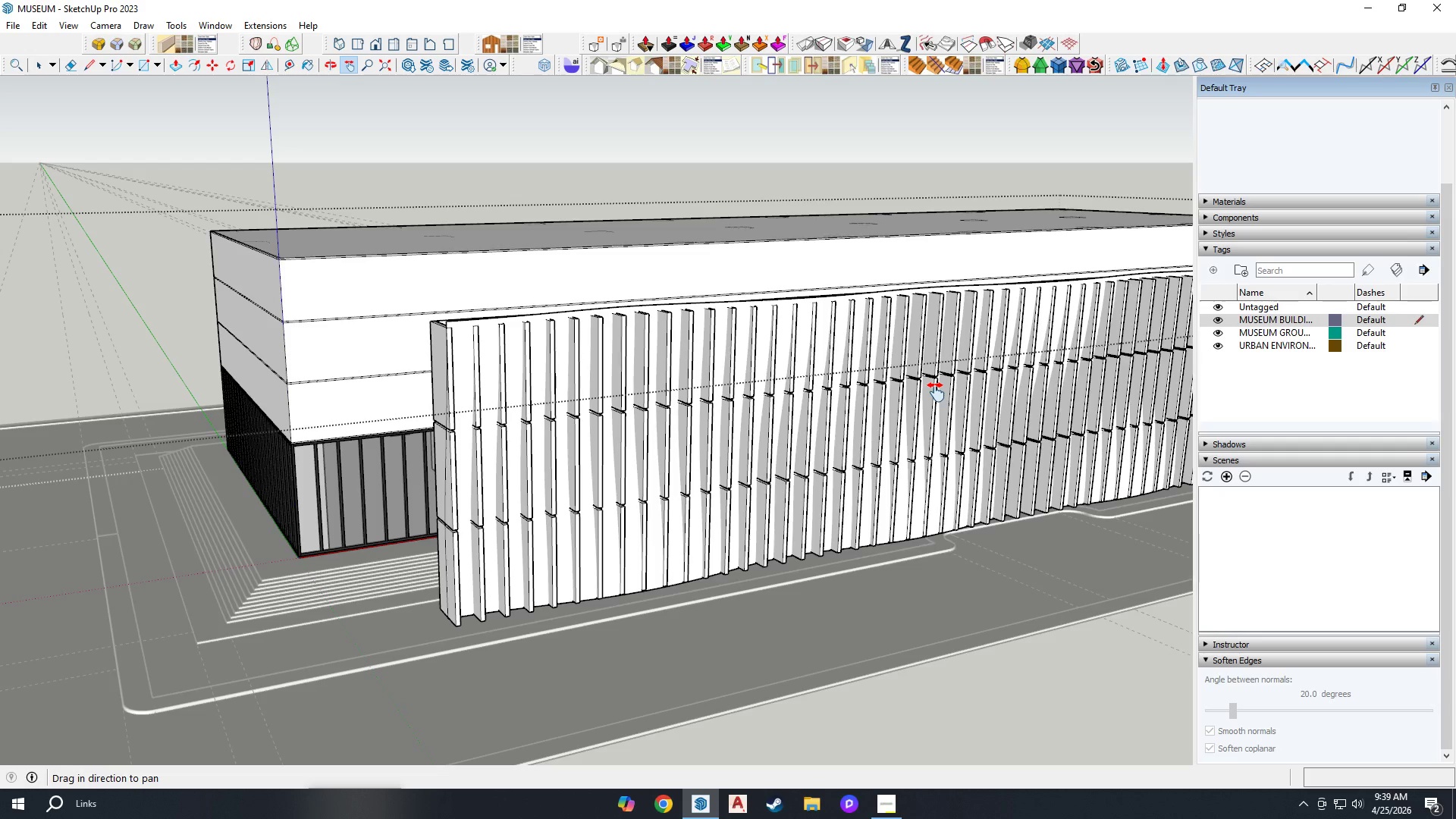 
scroll: coordinate [795, 435], scroll_direction: up, amount: 2.0
 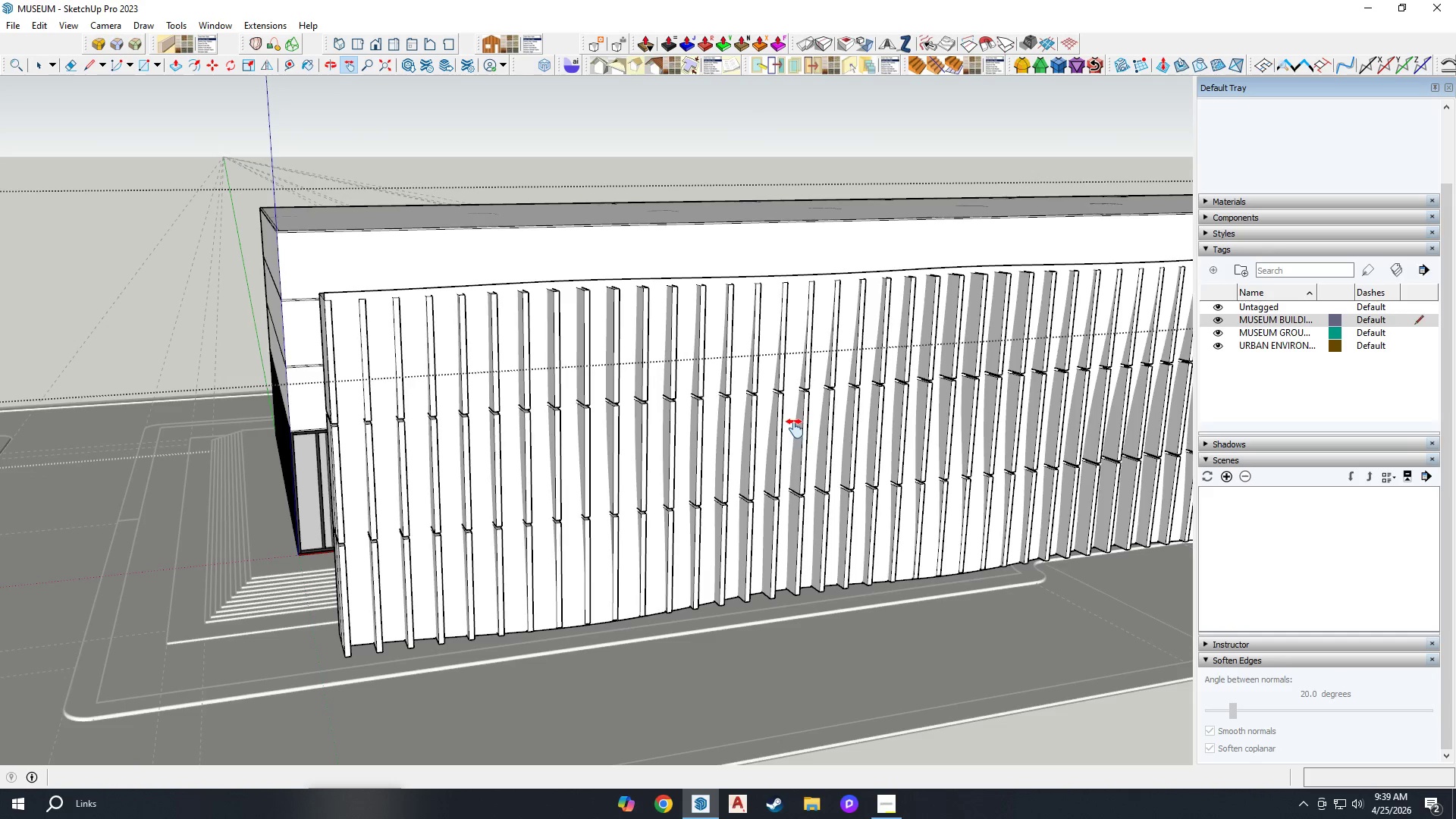 
key(H)
 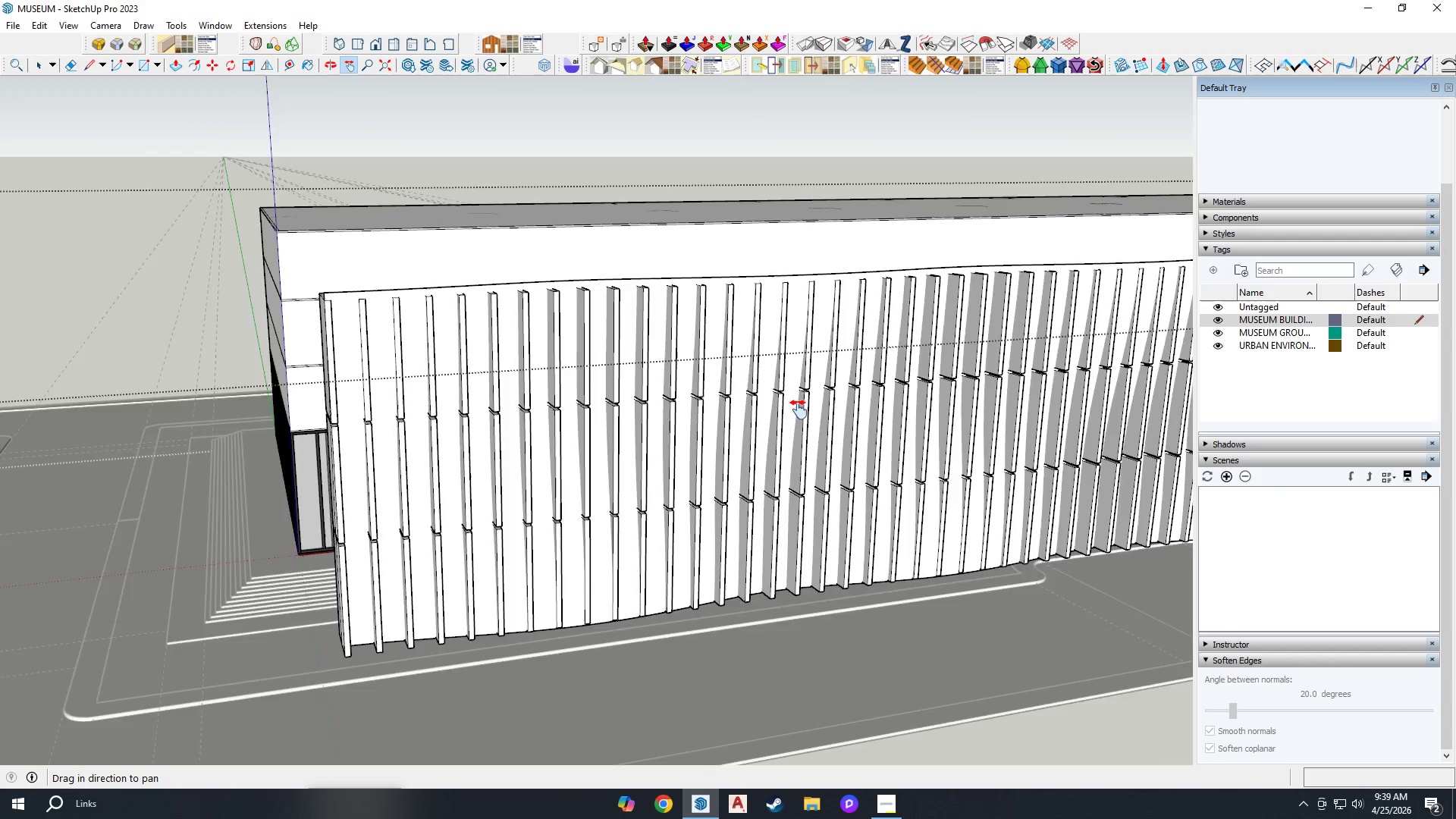 
left_click_drag(start_coordinate=[569, 469], to_coordinate=[762, 438])
 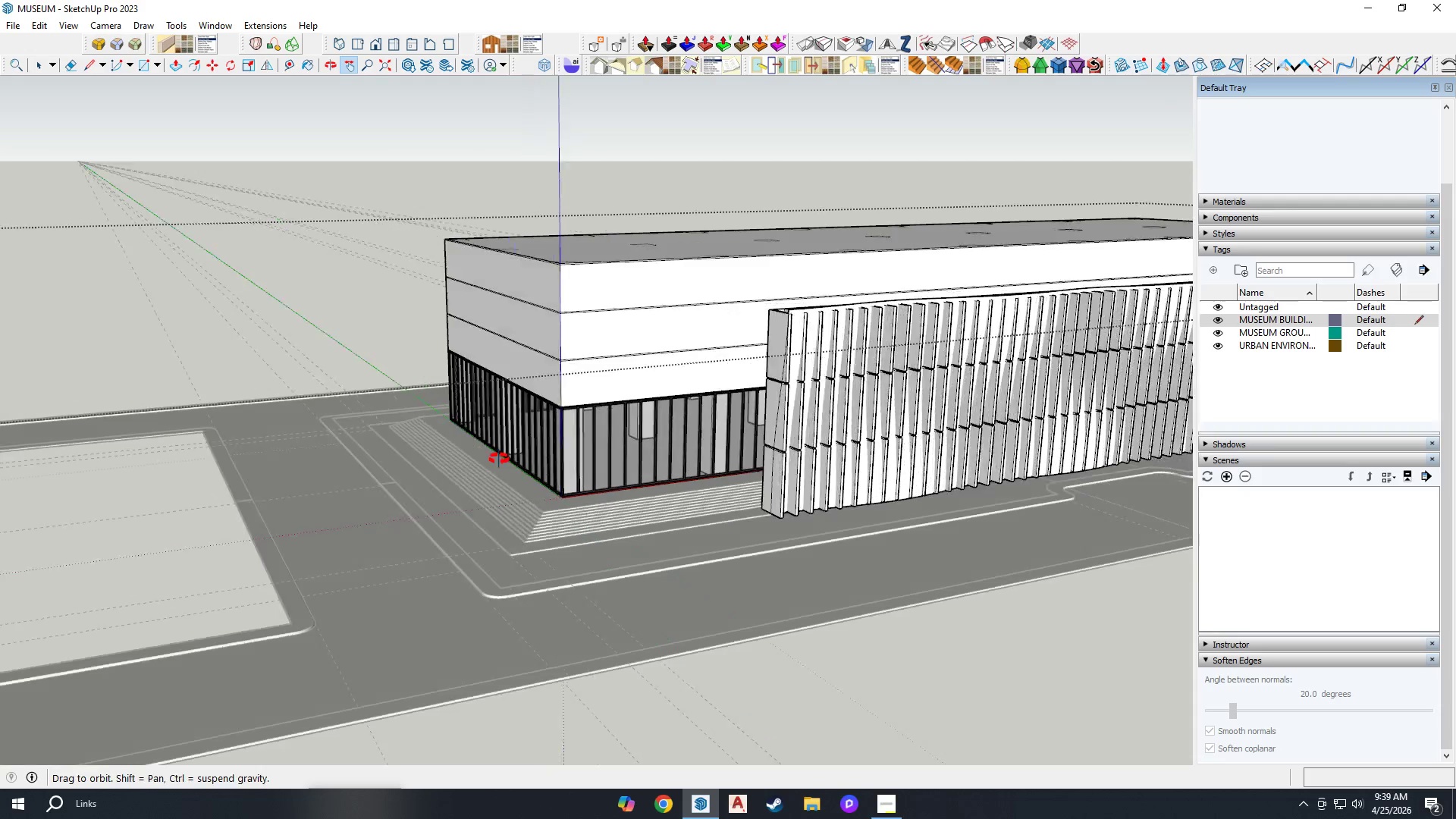 
scroll: coordinate [797, 409], scroll_direction: down, amount: 5.0
 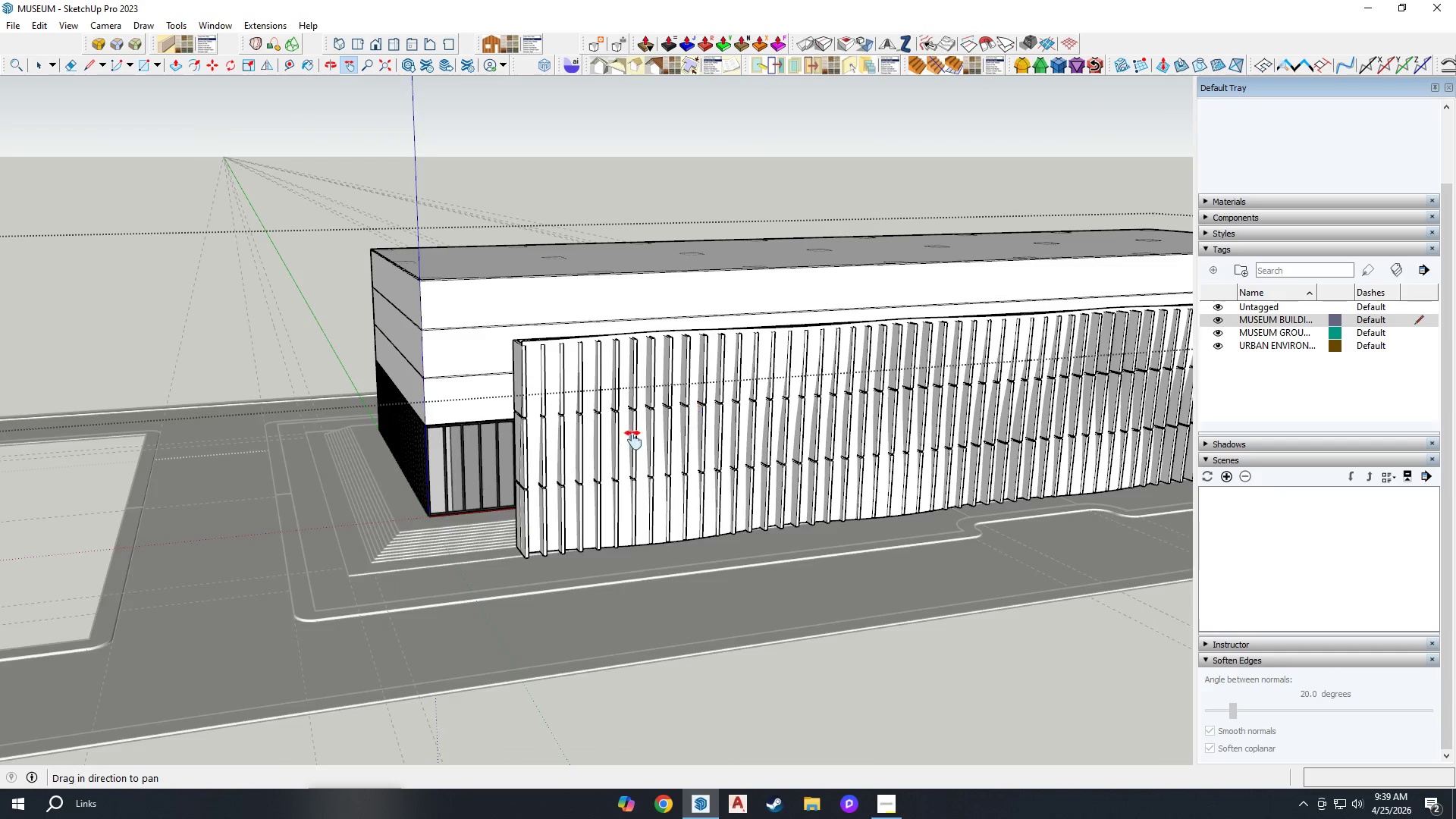 
left_click_drag(start_coordinate=[403, 496], to_coordinate=[505, 485])
 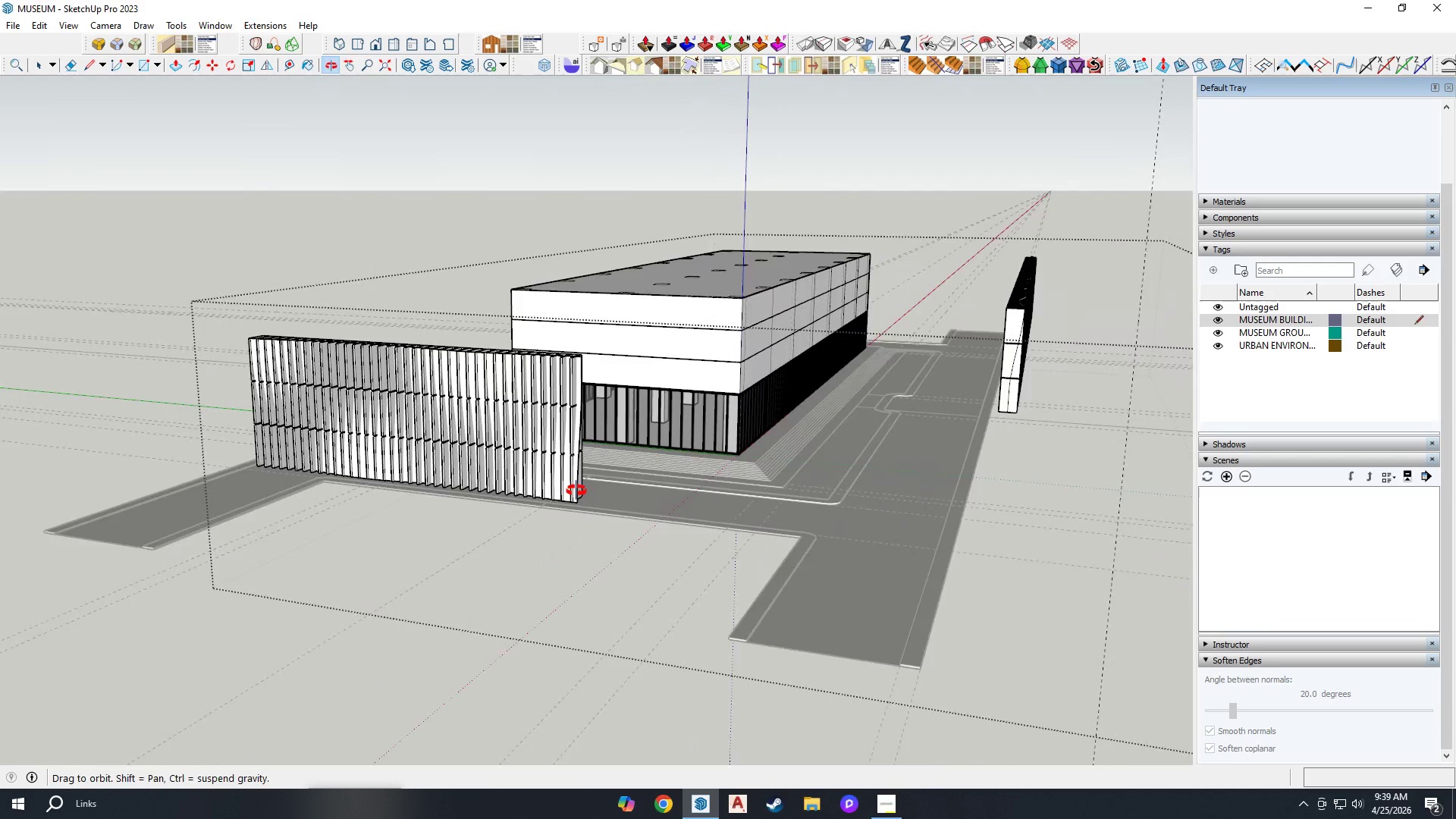 
scroll: coordinate [591, 446], scroll_direction: down, amount: 3.0
 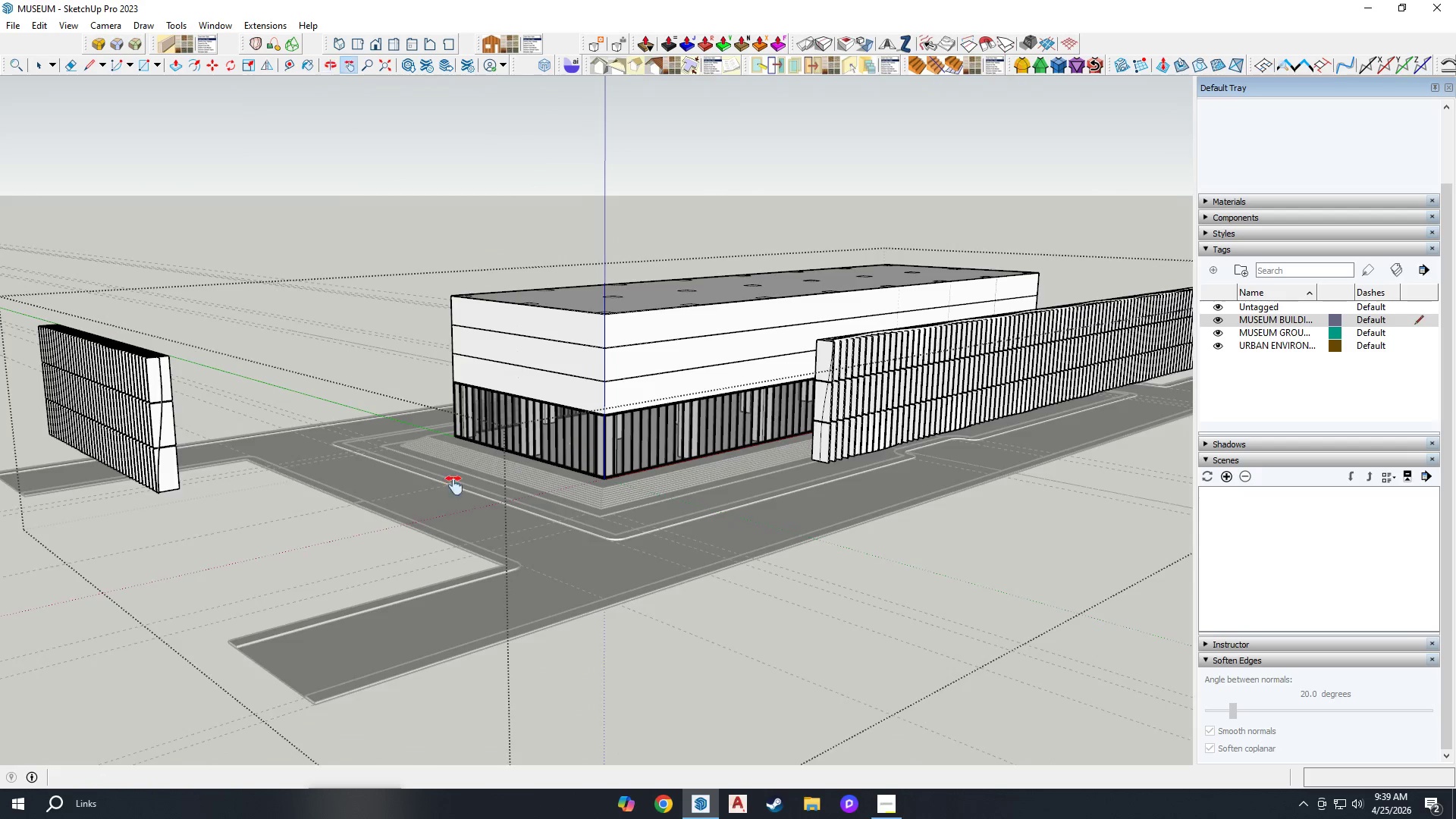 
key(Space)
 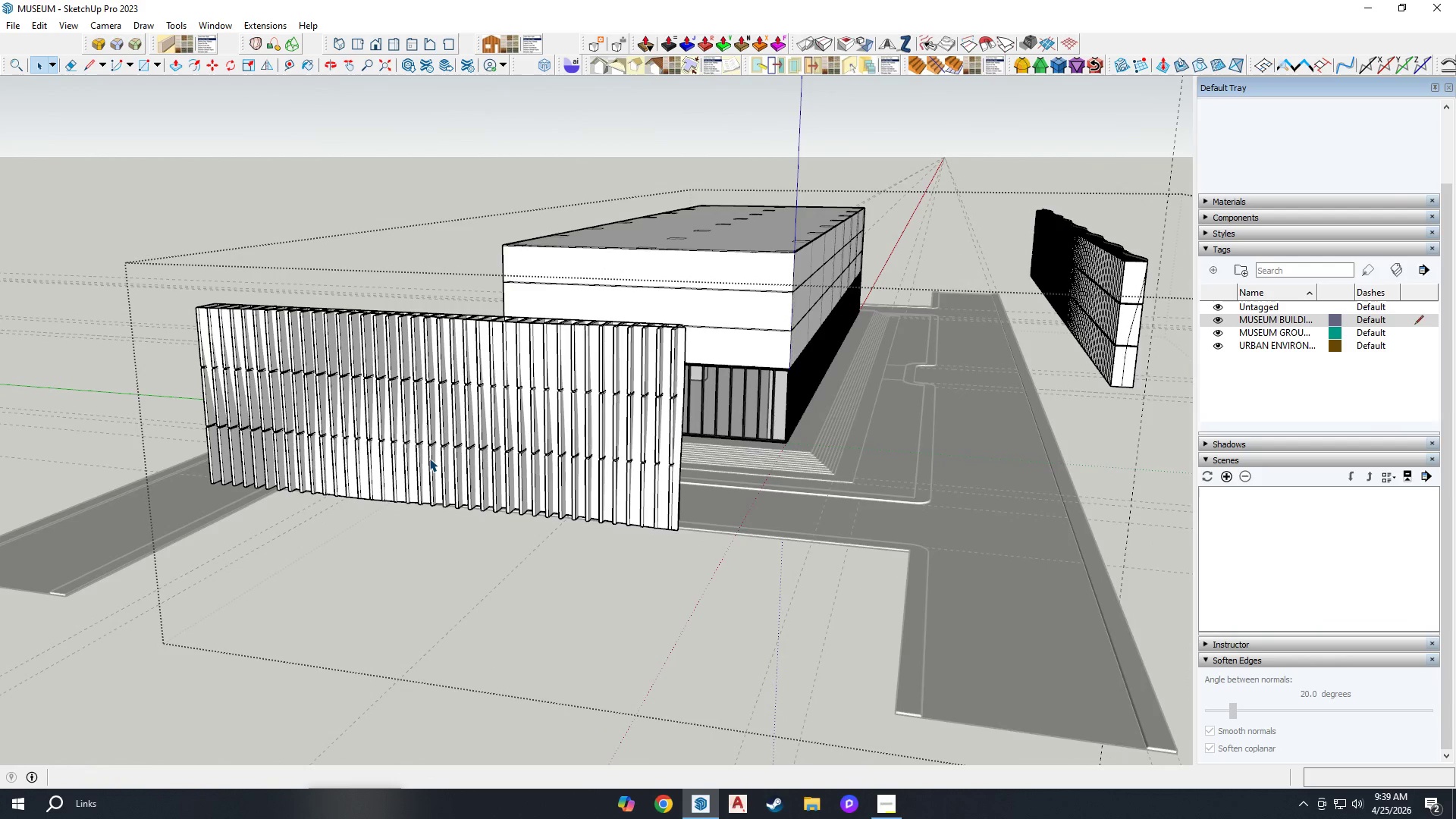 
scroll: coordinate [391, 444], scroll_direction: up, amount: 3.0
 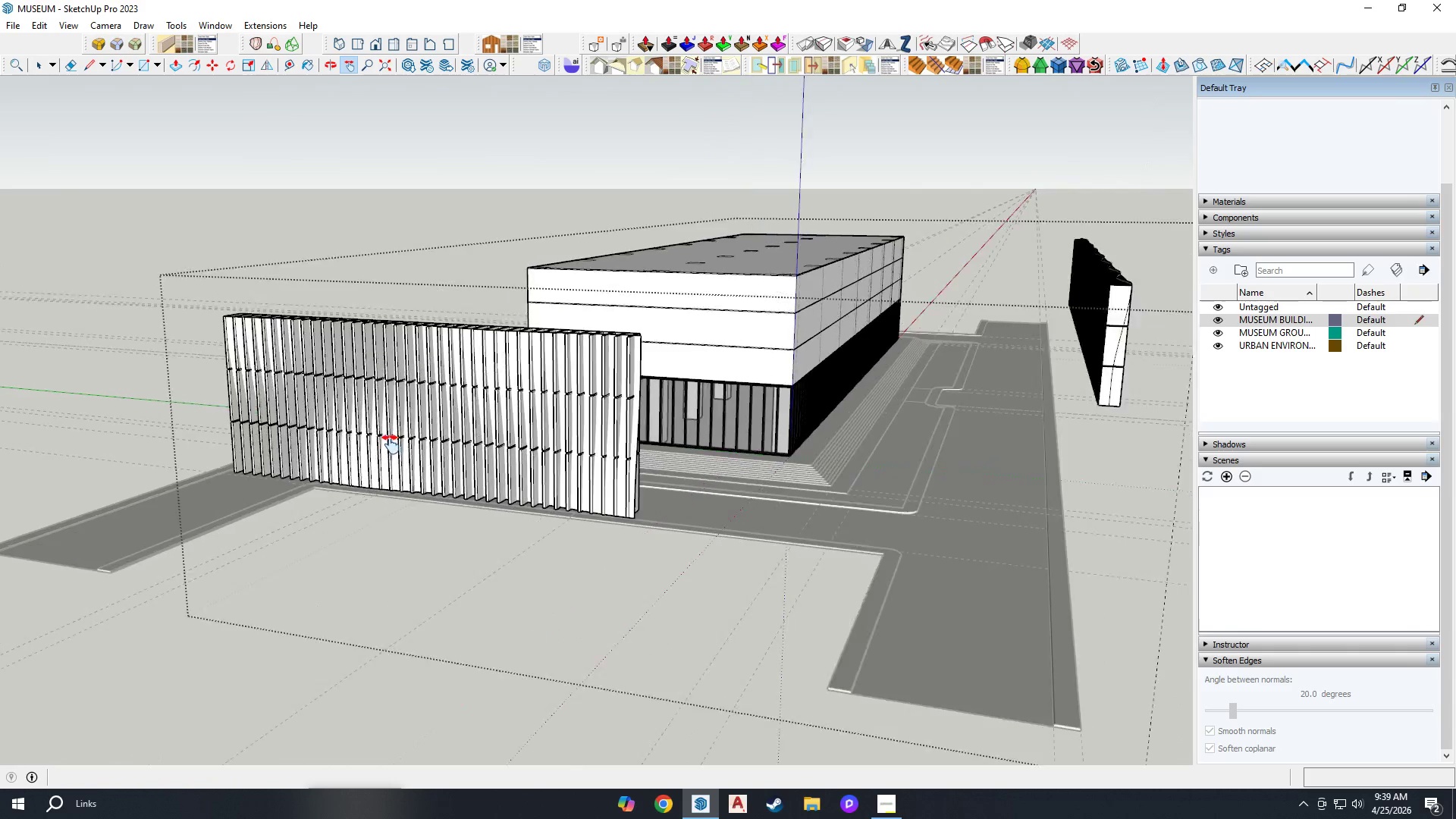 
key(H)
 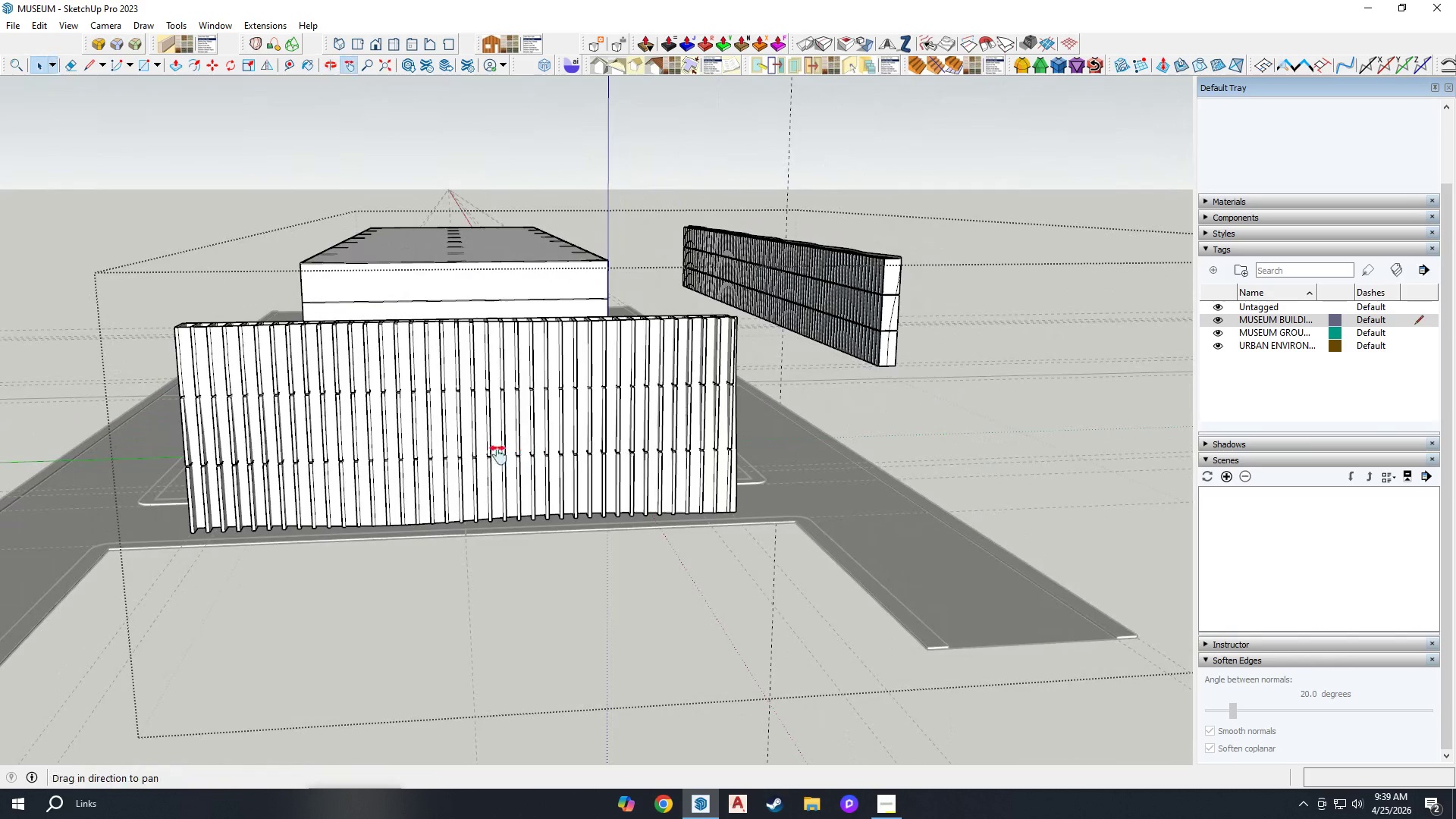 
left_click_drag(start_coordinate=[495, 453], to_coordinate=[600, 456])
 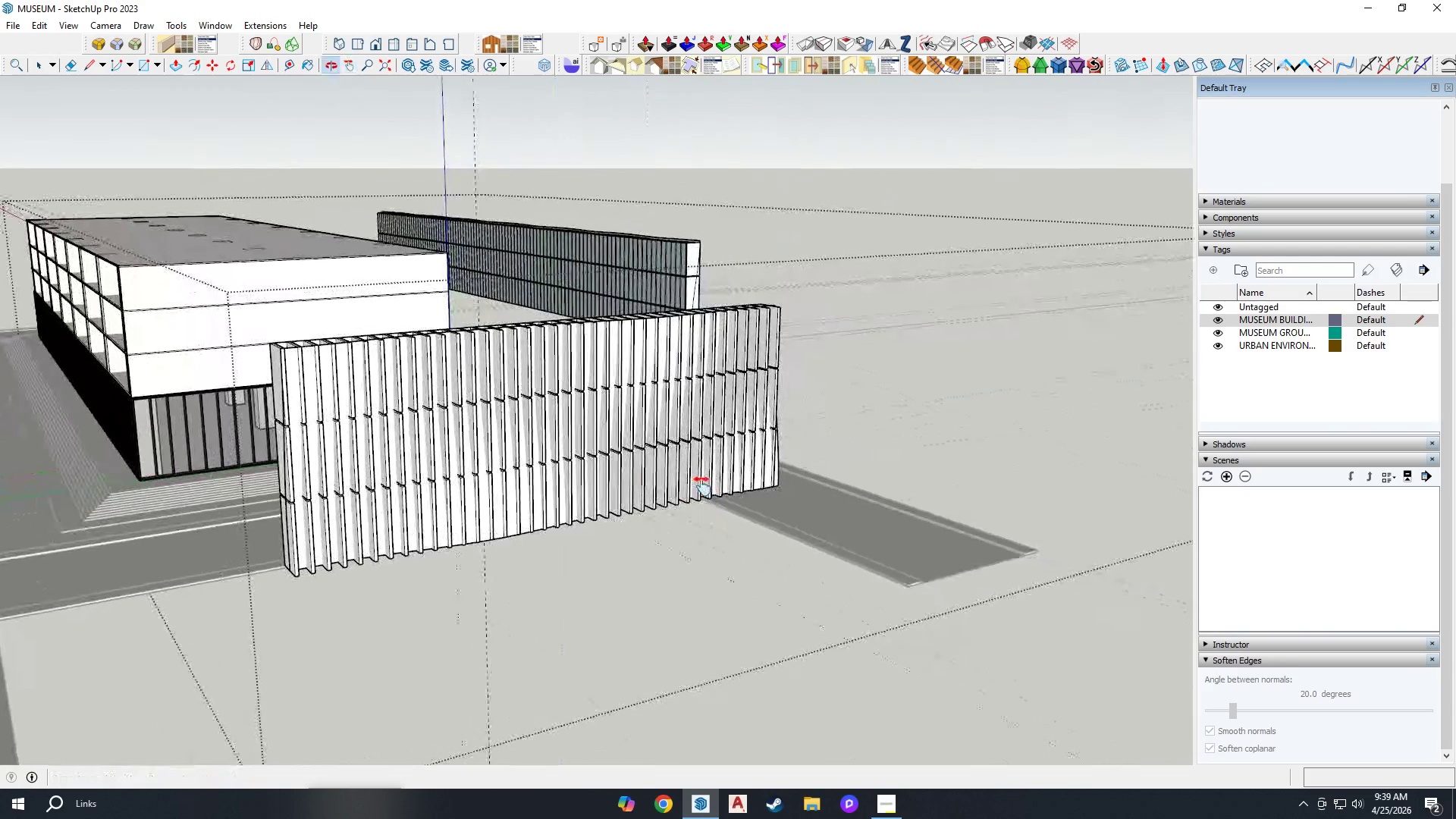 
scroll: coordinate [443, 477], scroll_direction: up, amount: 2.0
 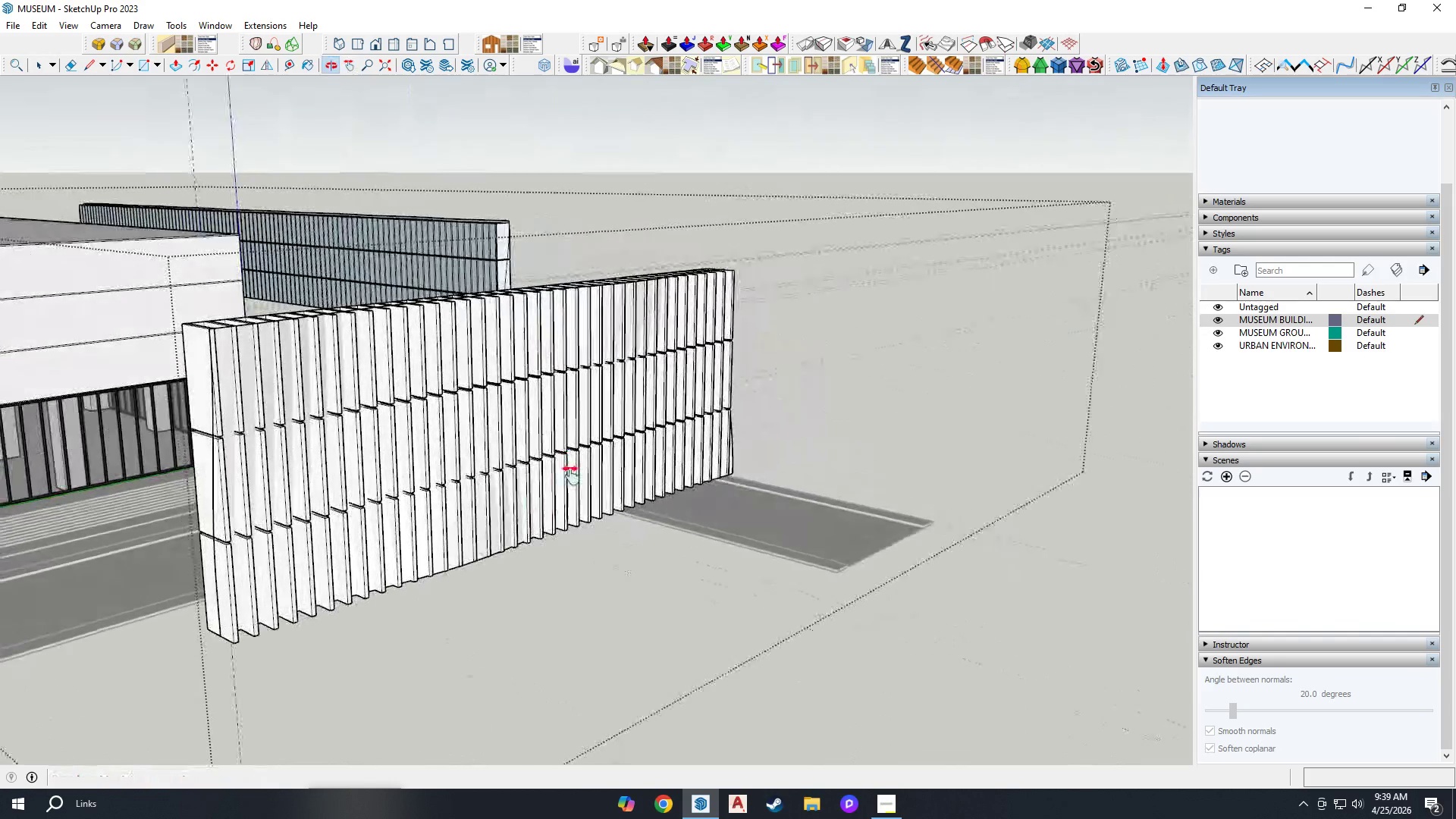 
left_click_drag(start_coordinate=[441, 475], to_coordinate=[678, 469])
 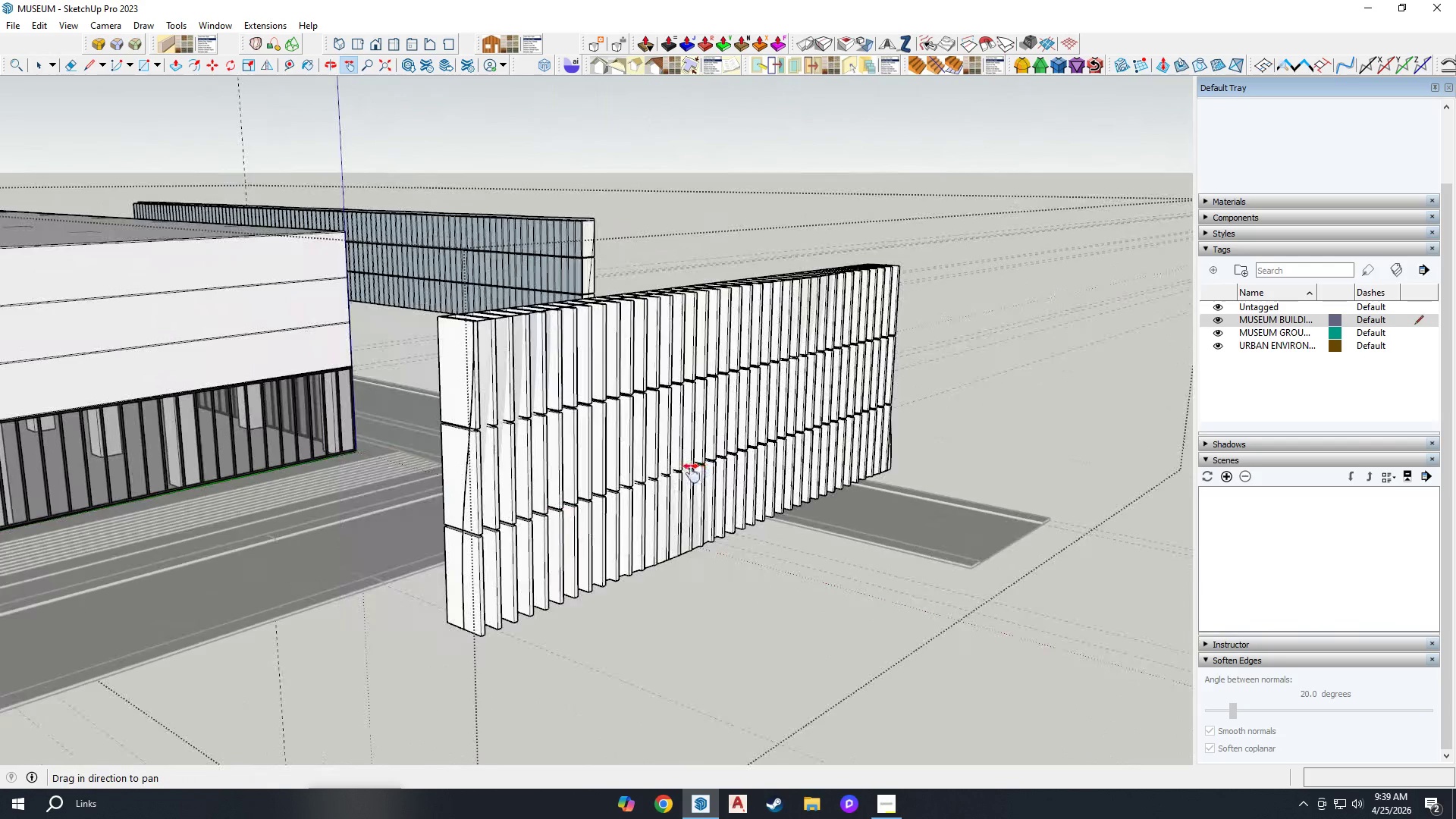 
key(Space)
 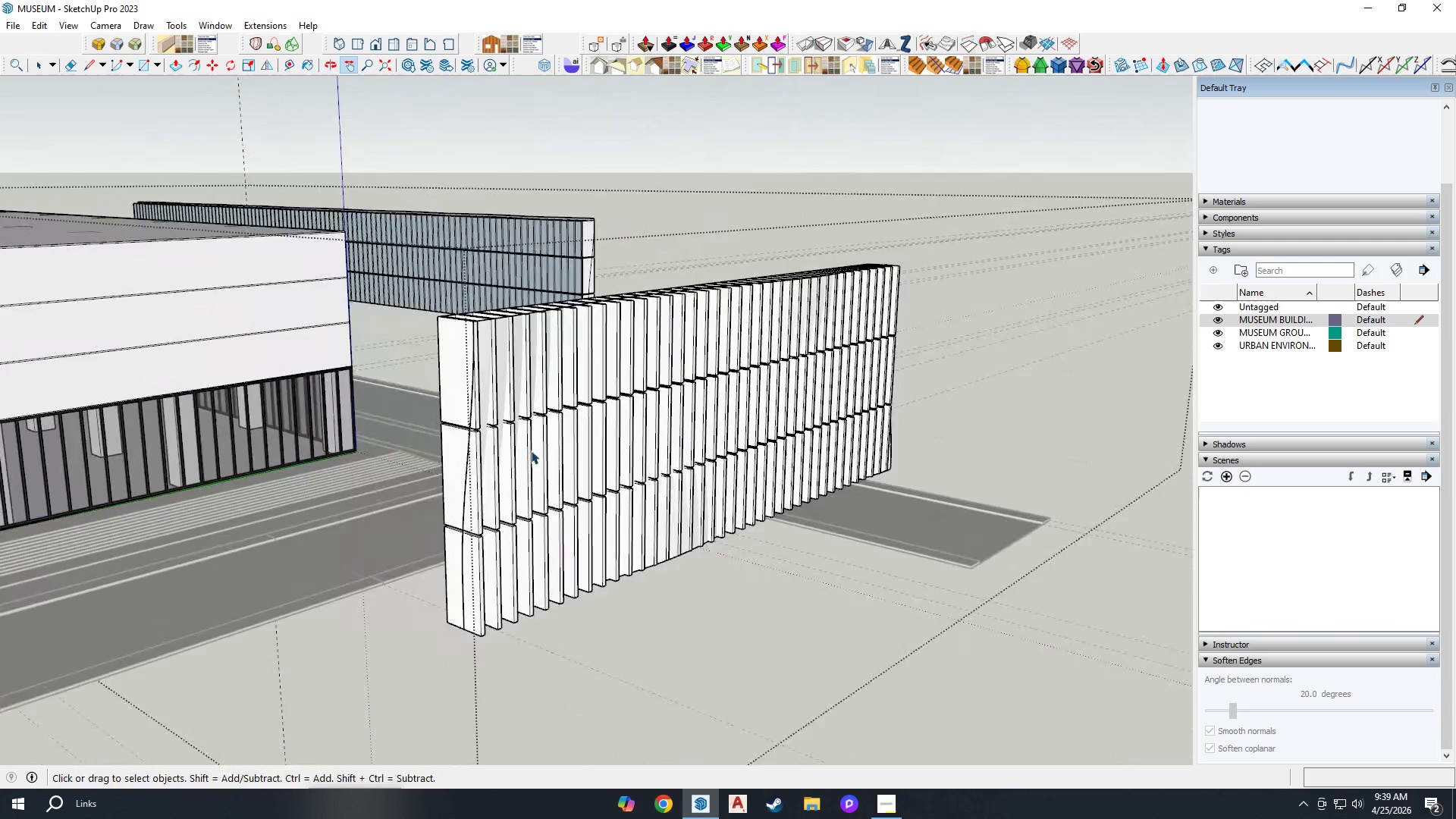 
left_click([532, 435])
 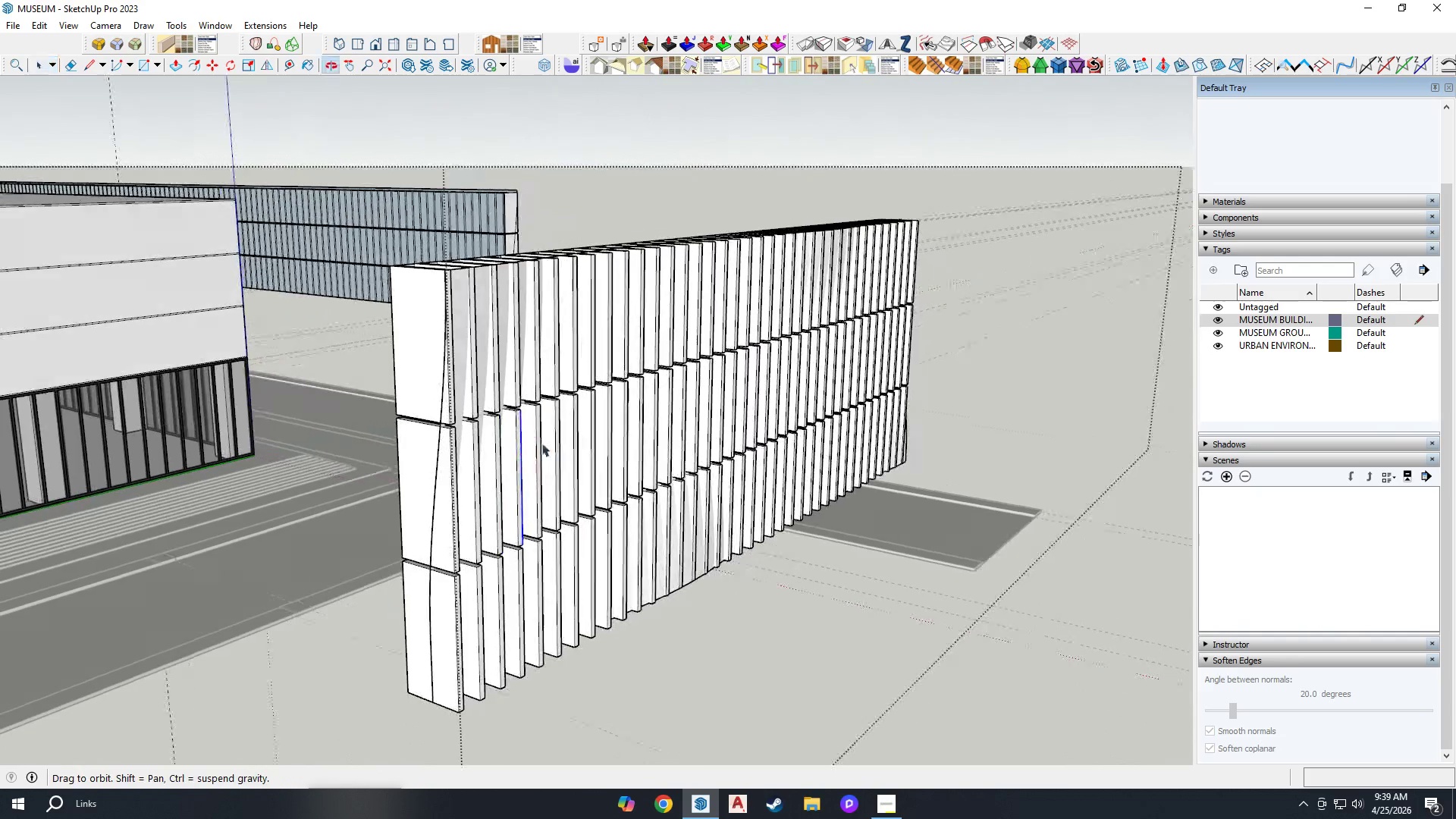 
scroll: coordinate [530, 447], scroll_direction: up, amount: 3.0
 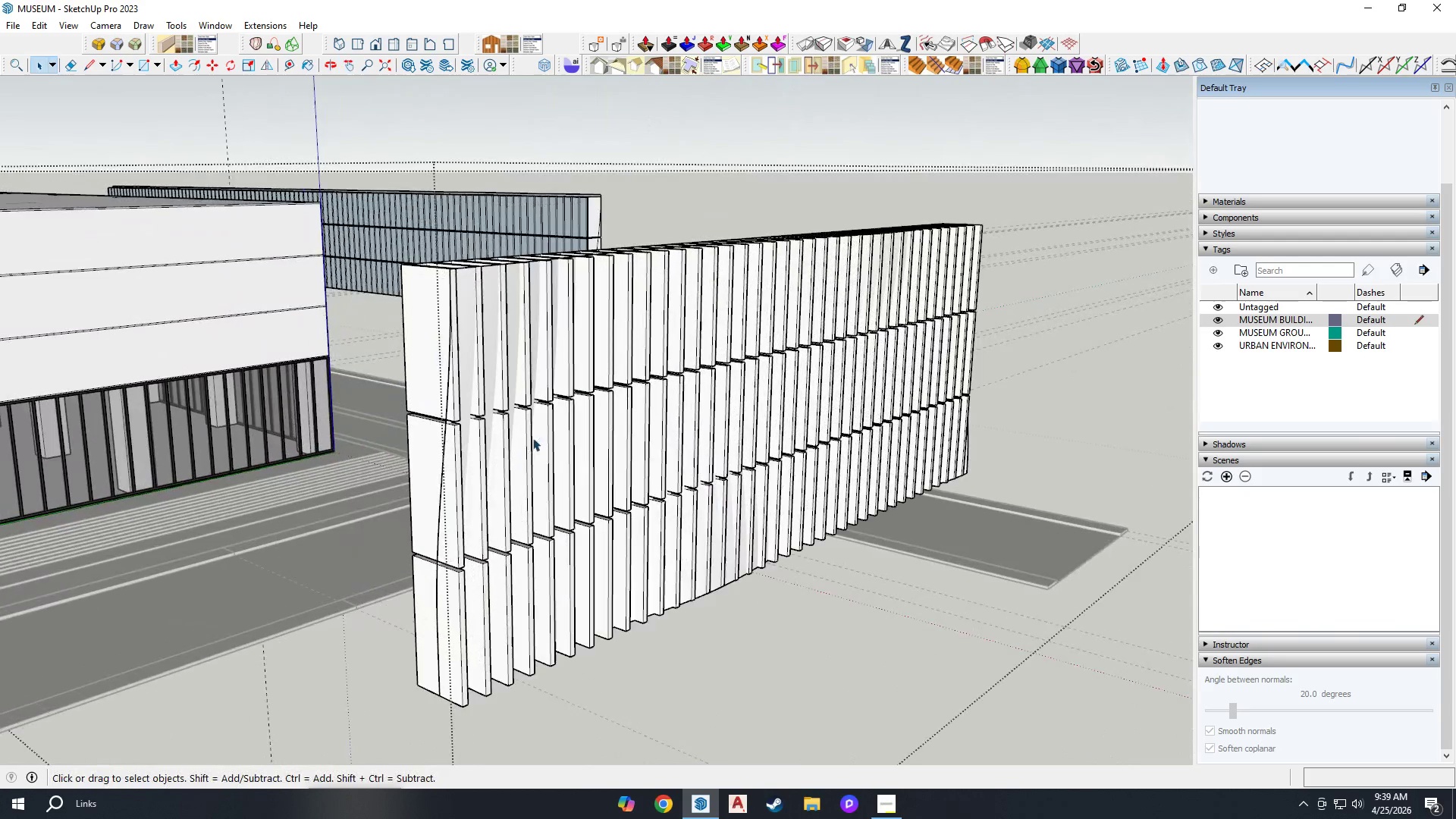 
left_click([488, 472])
 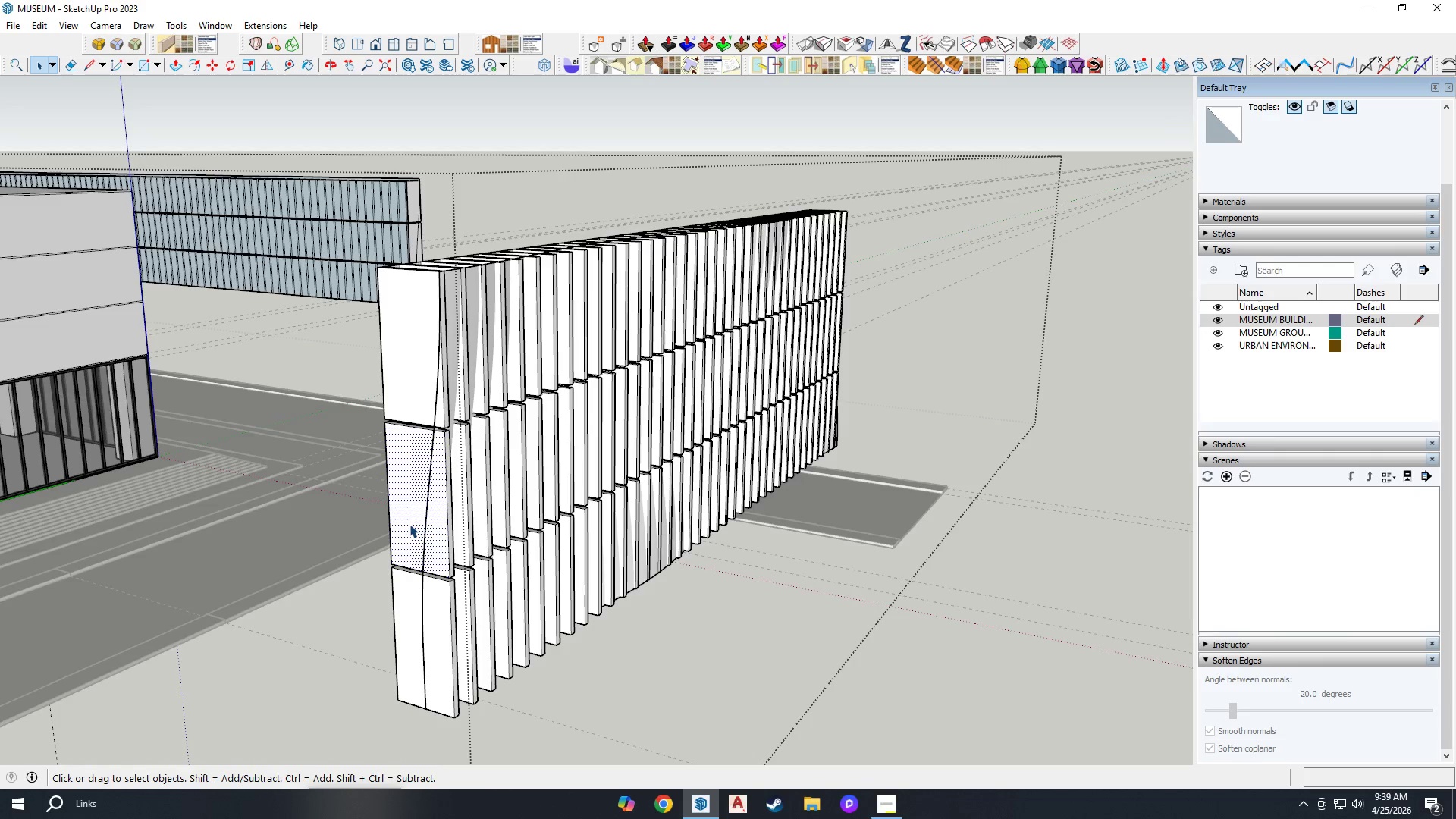 
scroll: coordinate [443, 342], scroll_direction: up, amount: 3.0
 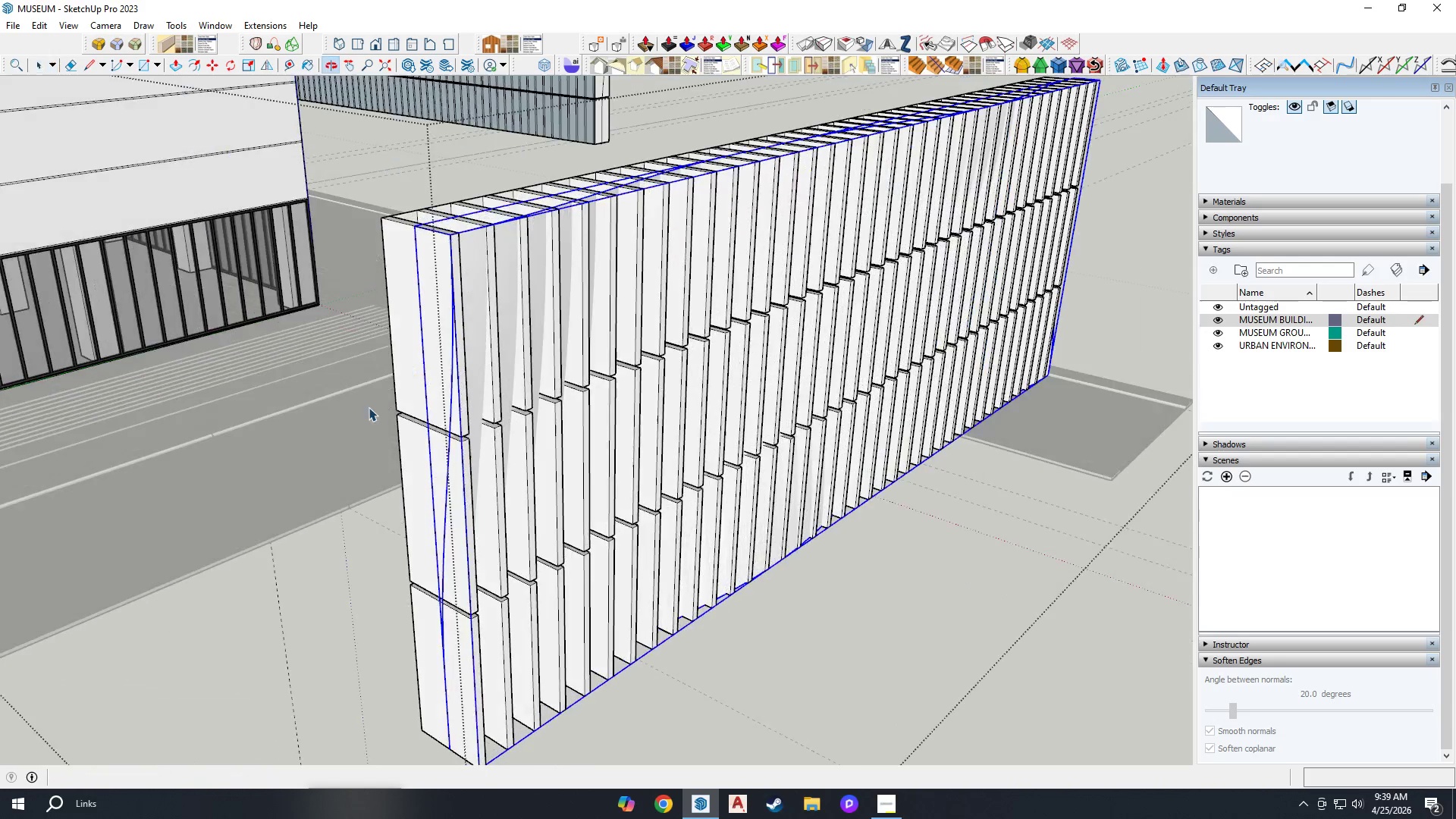 
scroll: coordinate [540, 420], scroll_direction: down, amount: 11.0
 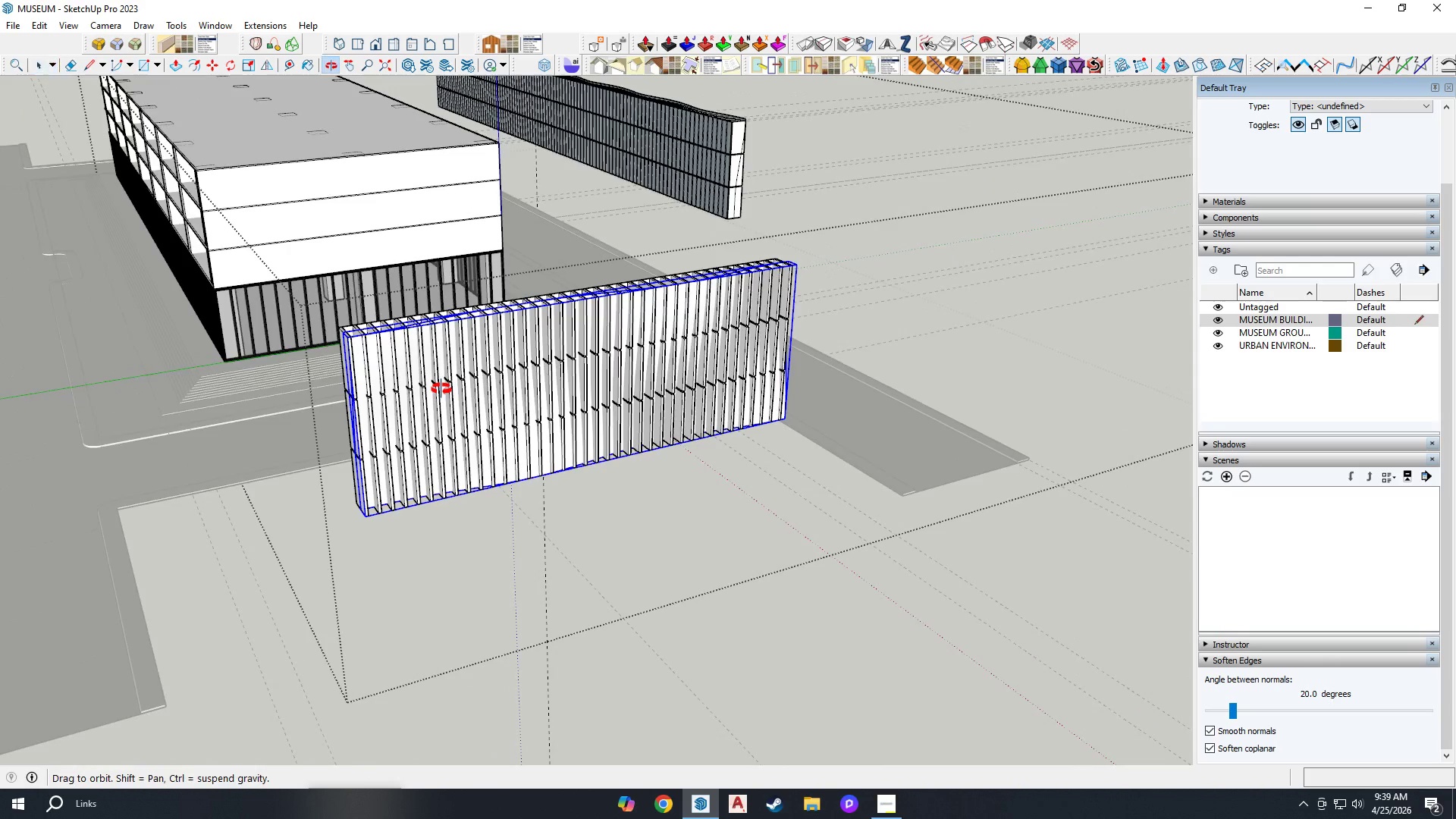 
scroll: coordinate [1247, 275], scroll_direction: up, amount: 12.0
 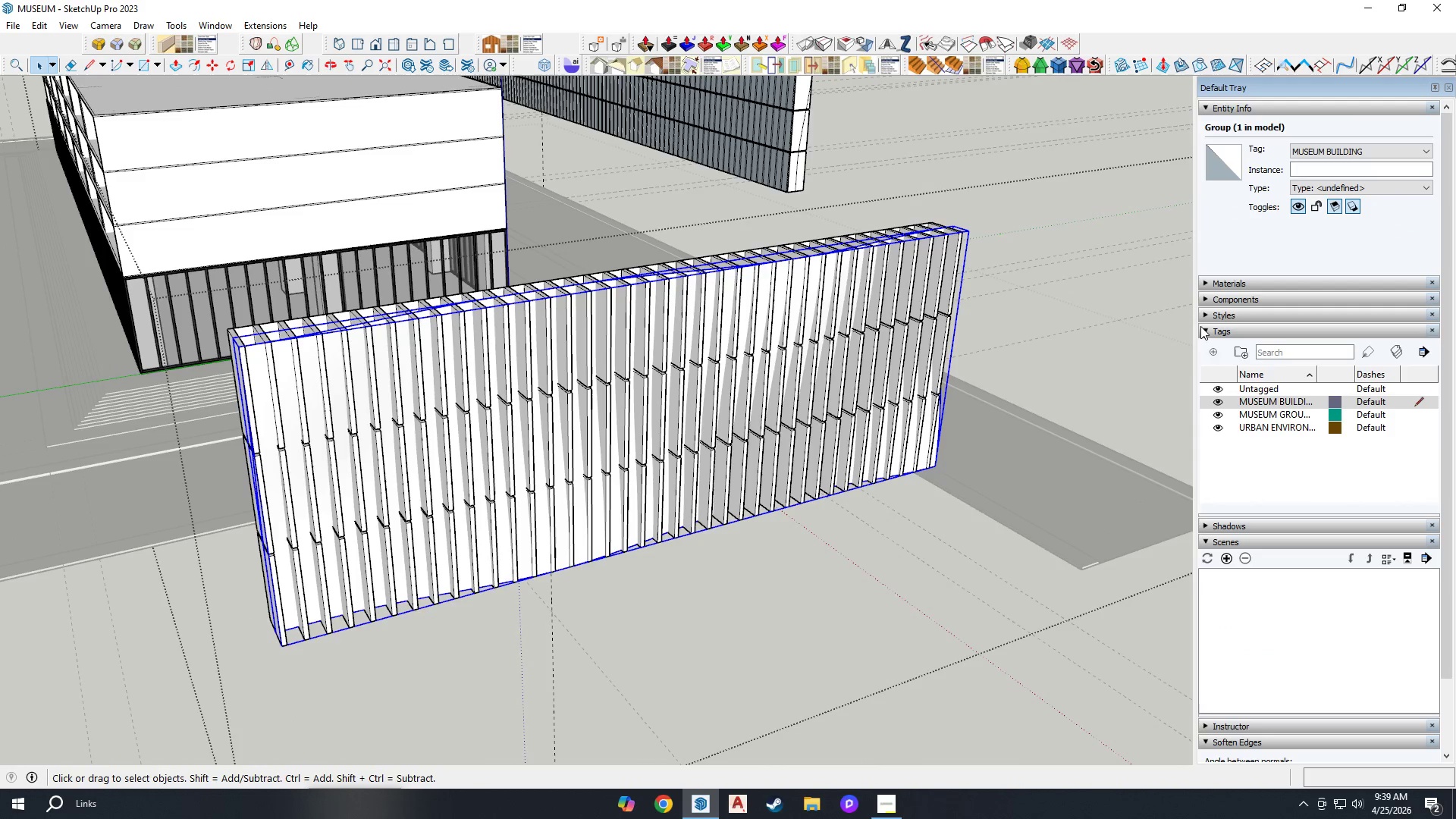 
left_click([1203, 326])
 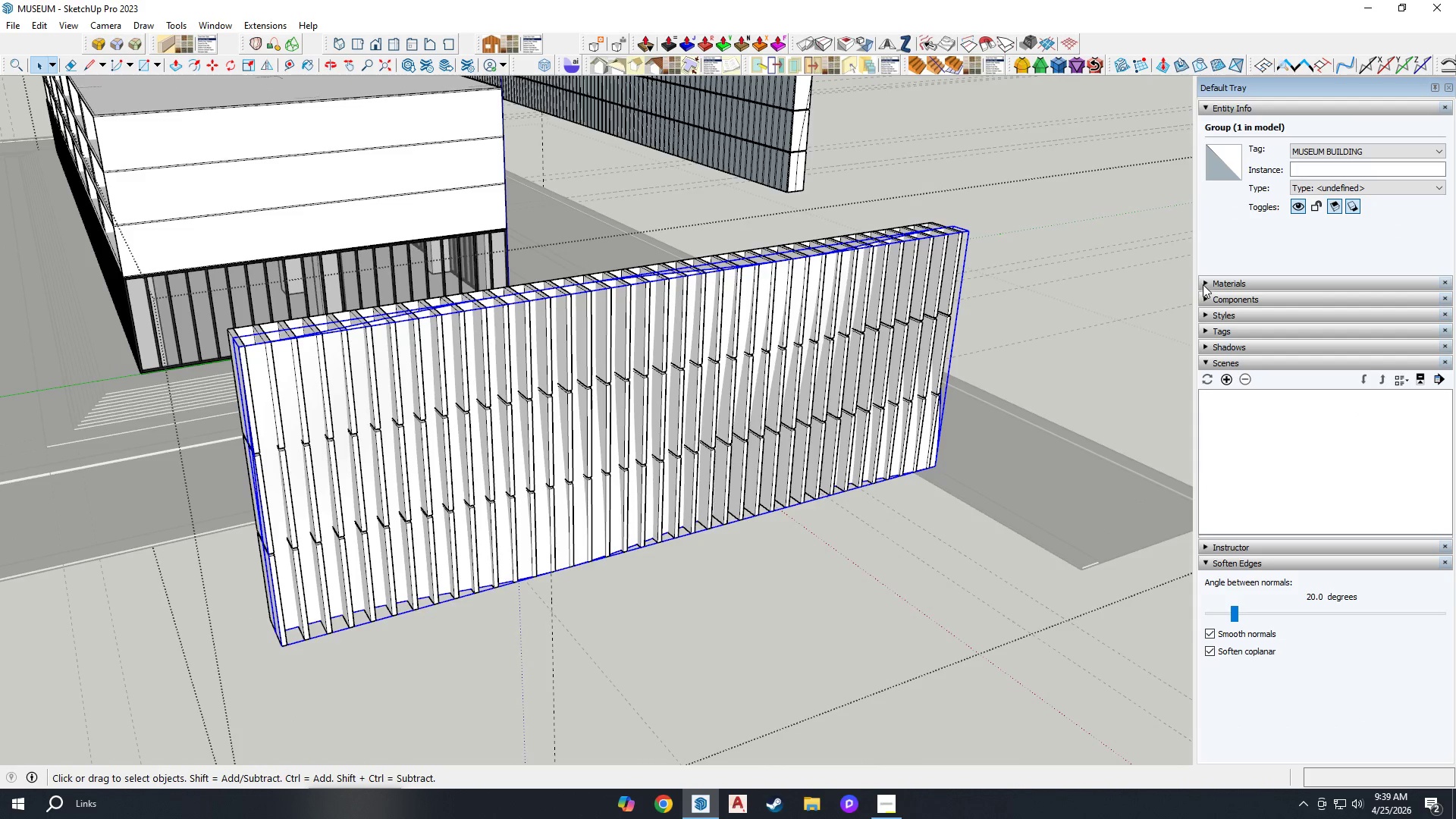 
left_click([1202, 284])
 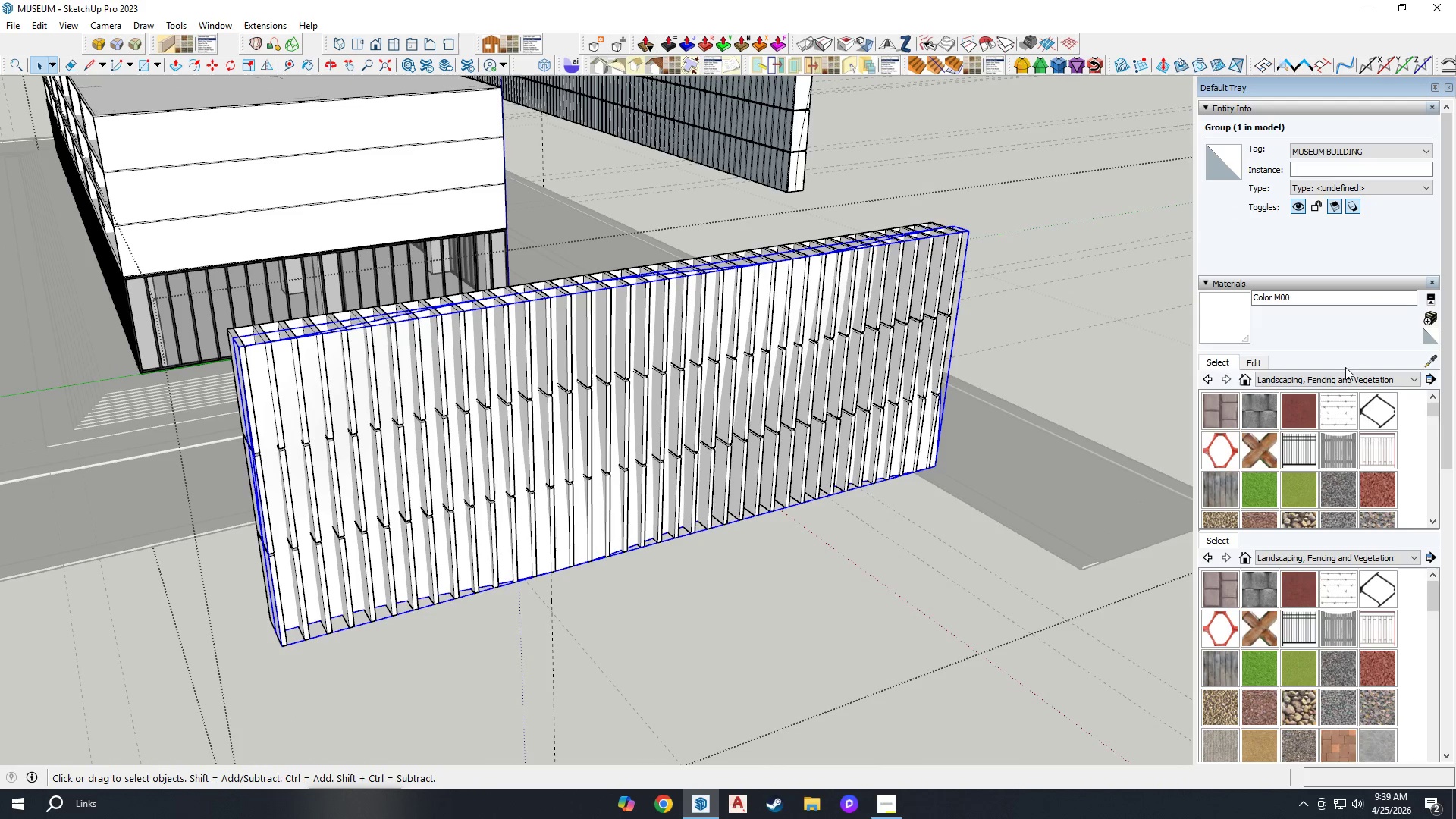 
left_click([1435, 358])
 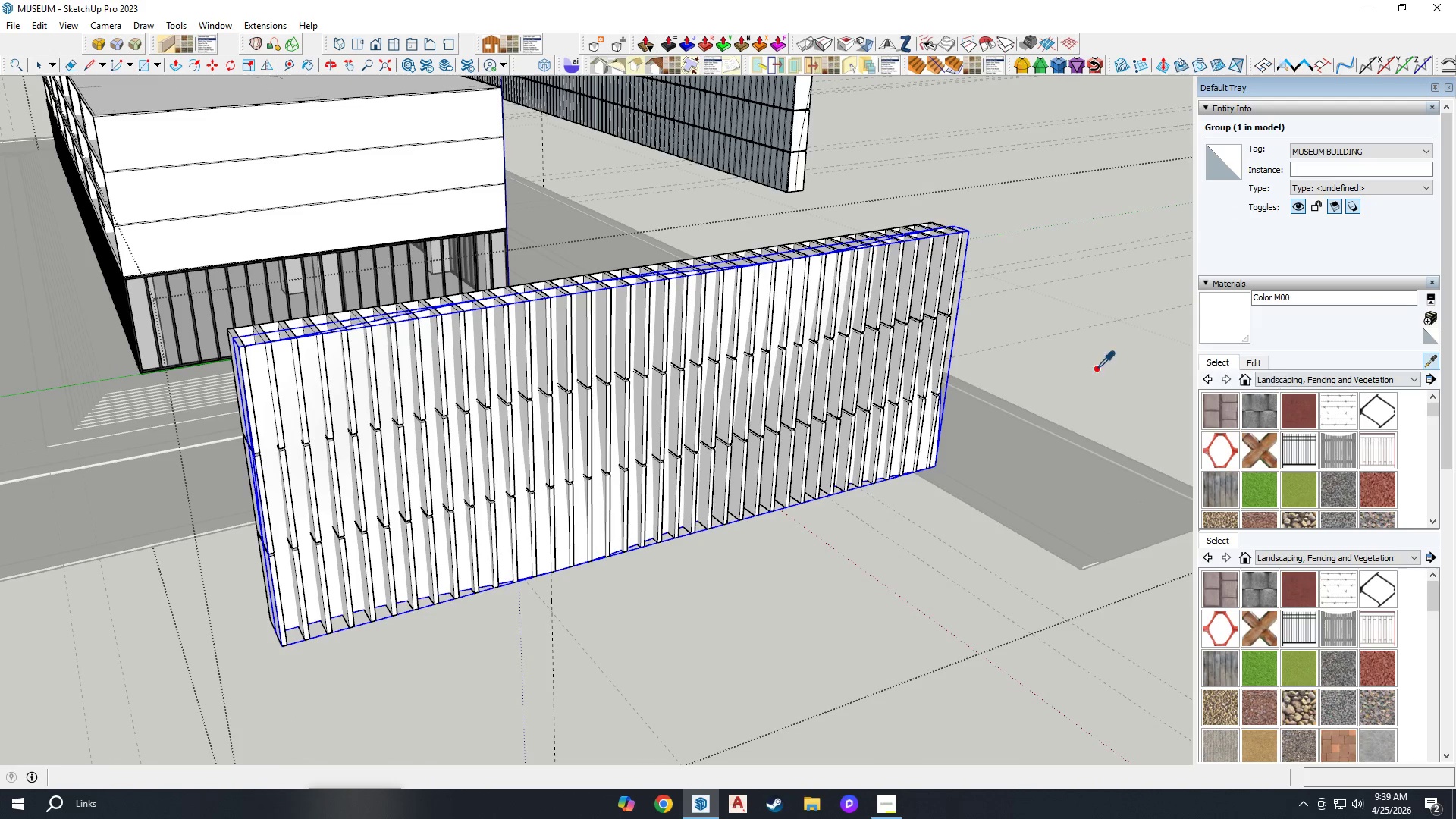 
scroll: coordinate [591, 321], scroll_direction: up, amount: 8.0
 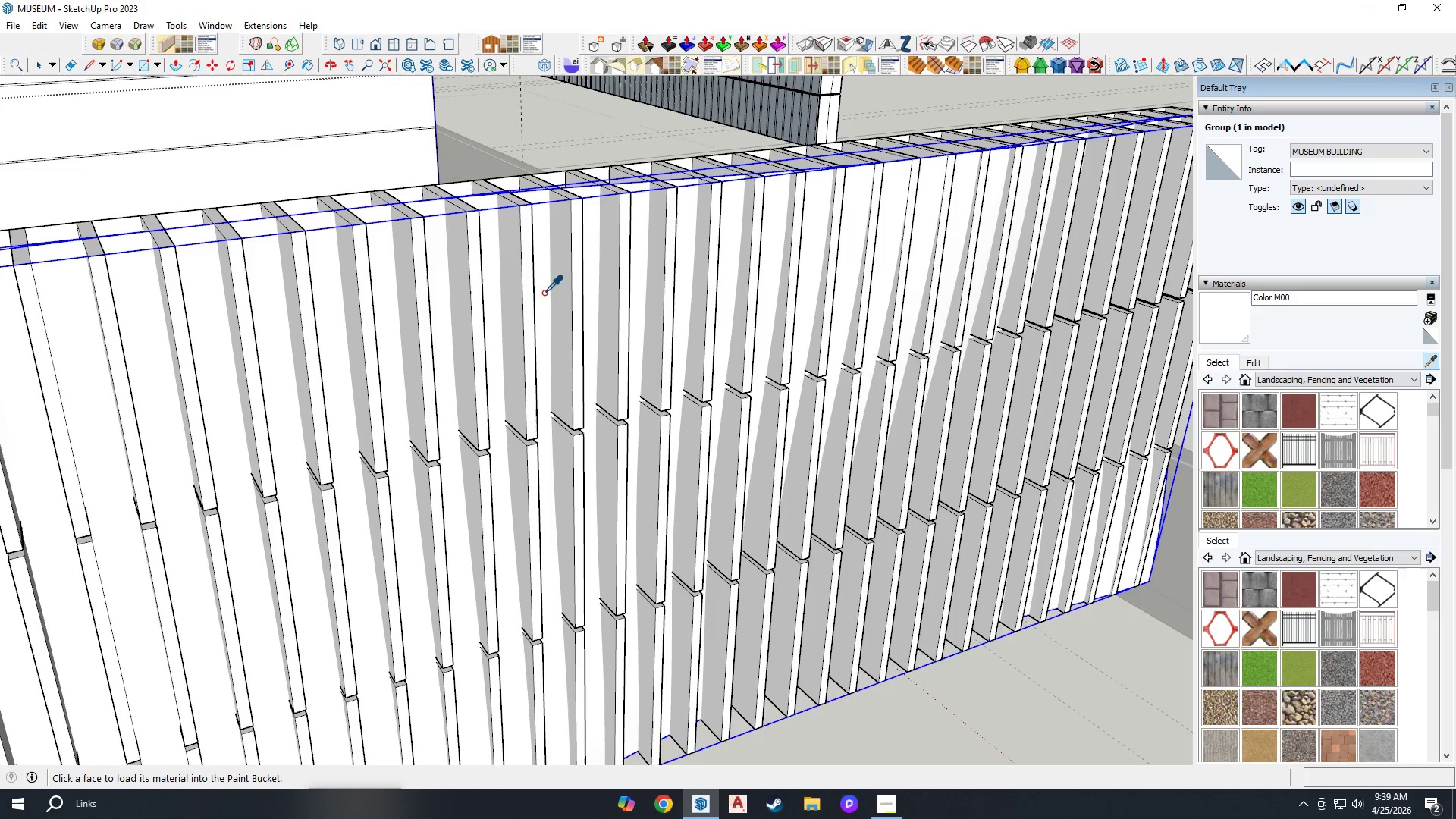 
left_click([540, 291])
 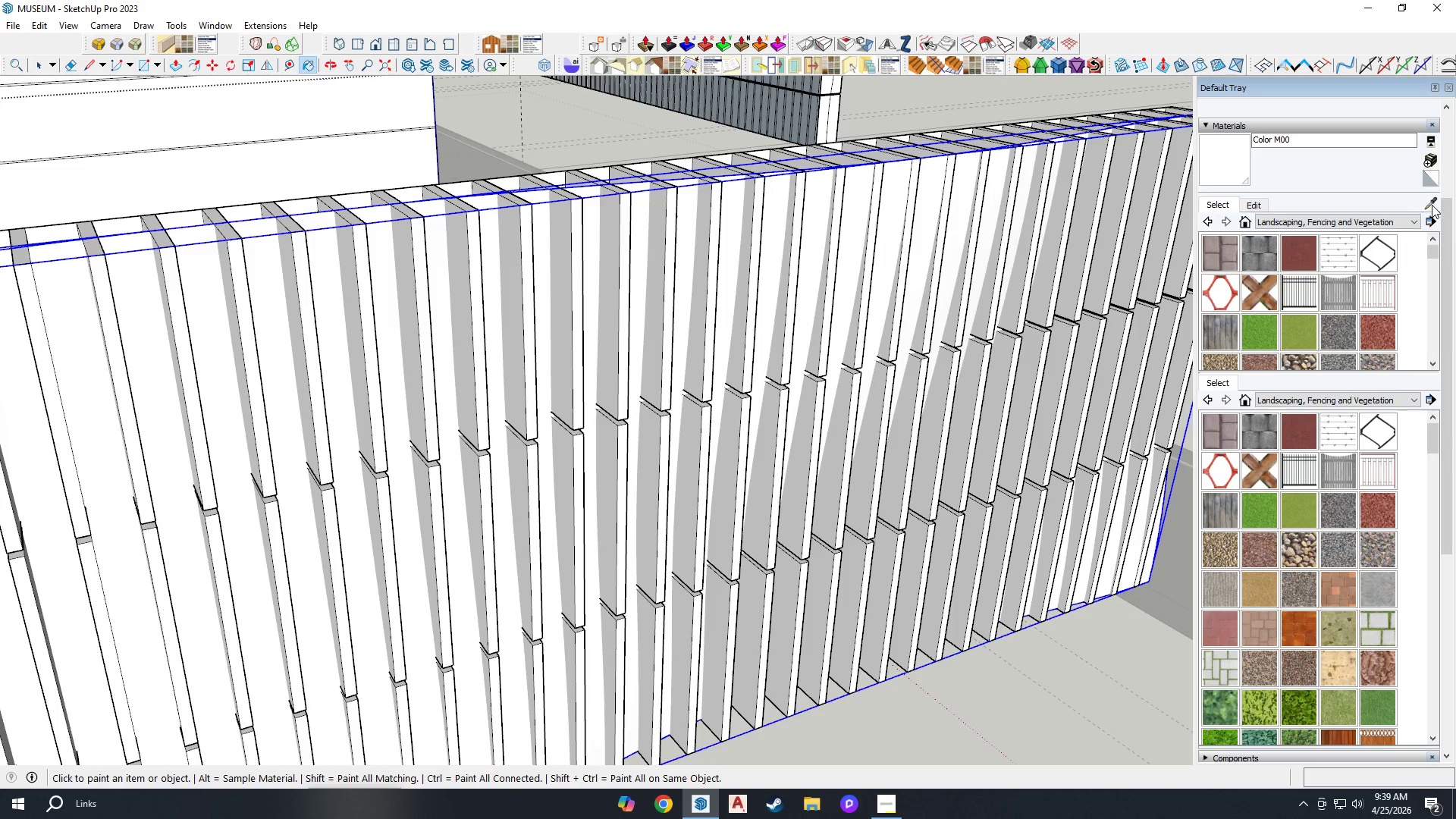 
scroll: coordinate [597, 244], scroll_direction: up, amount: 3.0
 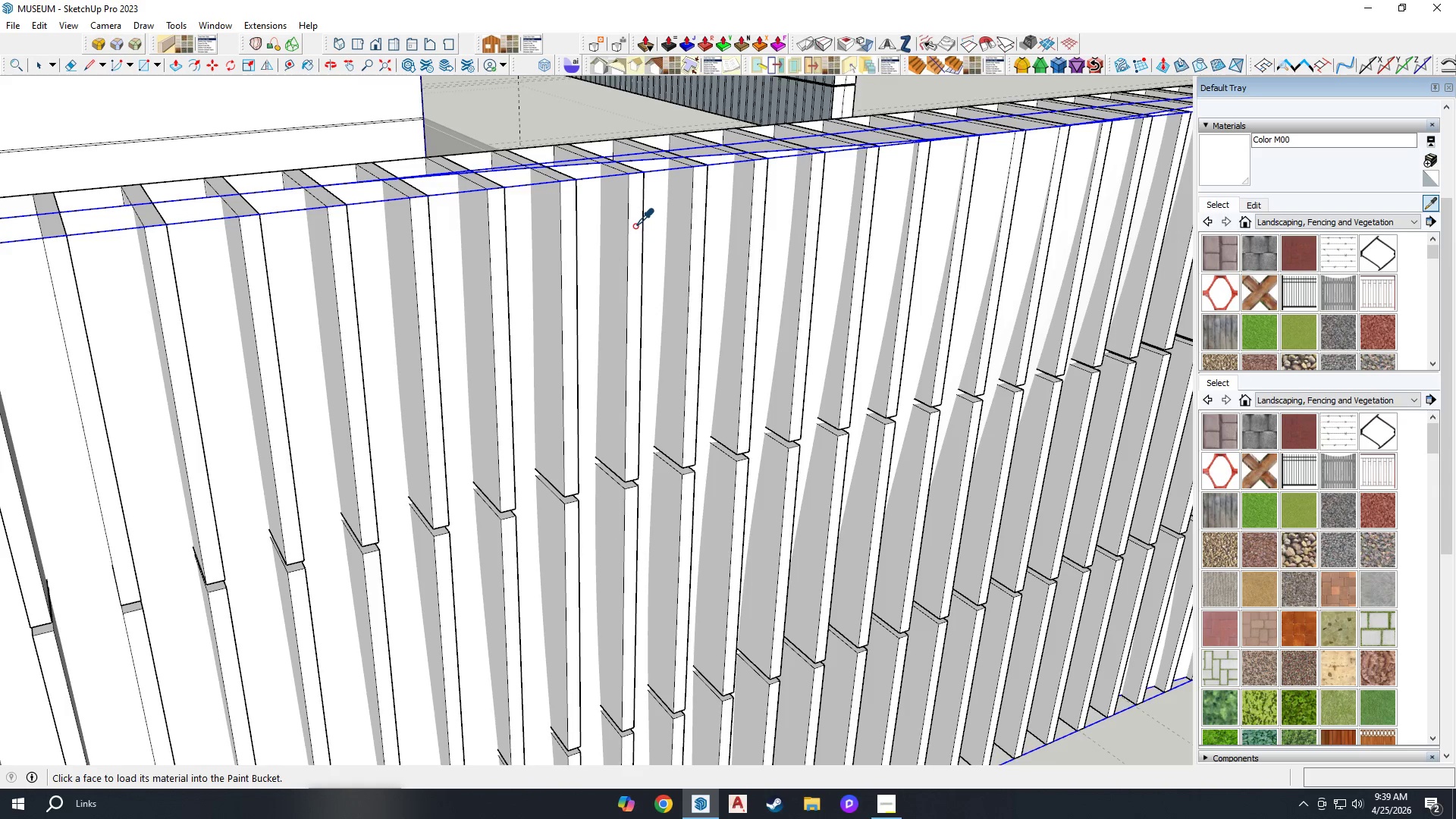 
left_click([635, 225])
 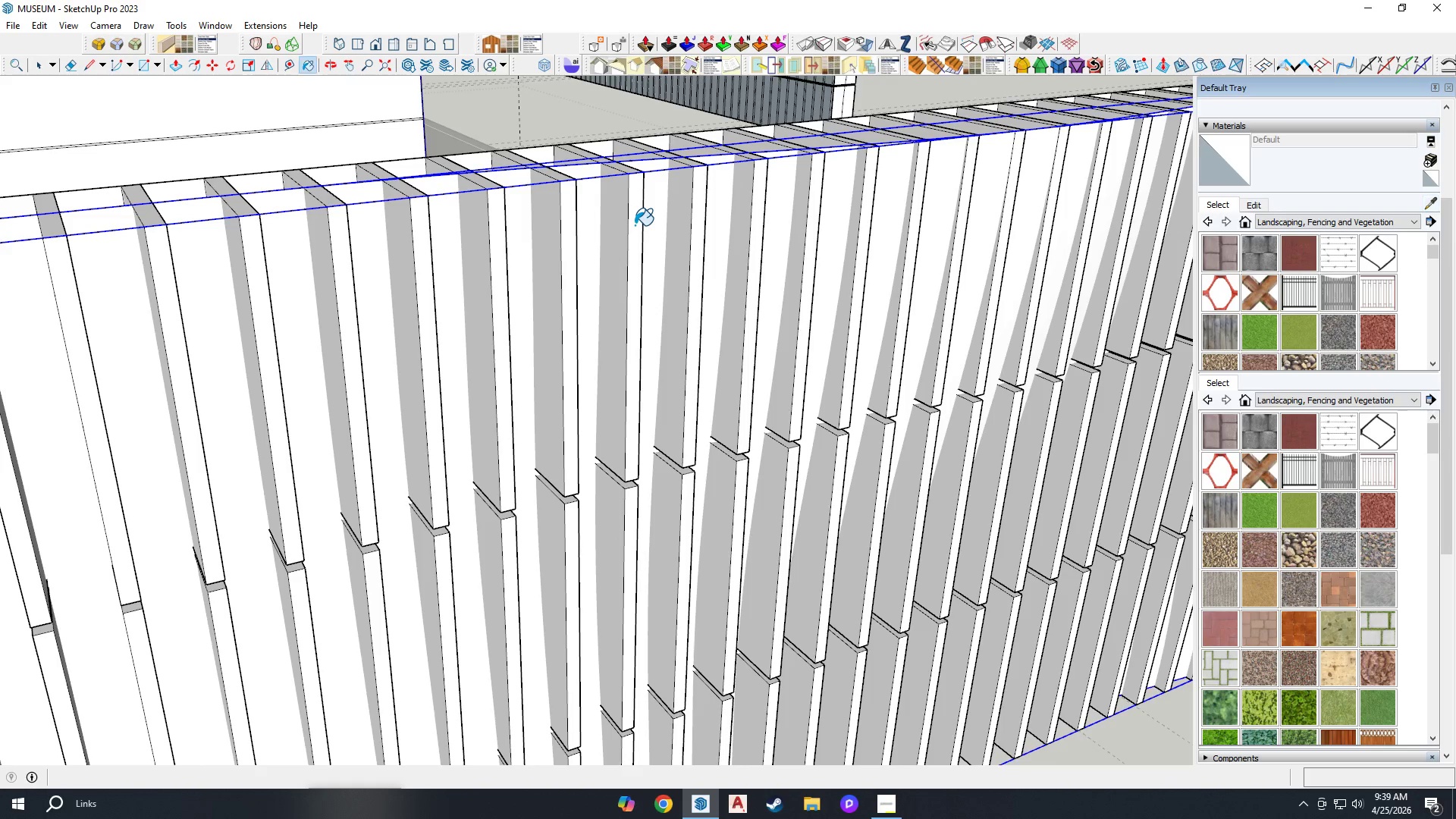 
scroll: coordinate [620, 273], scroll_direction: down, amount: 12.0
 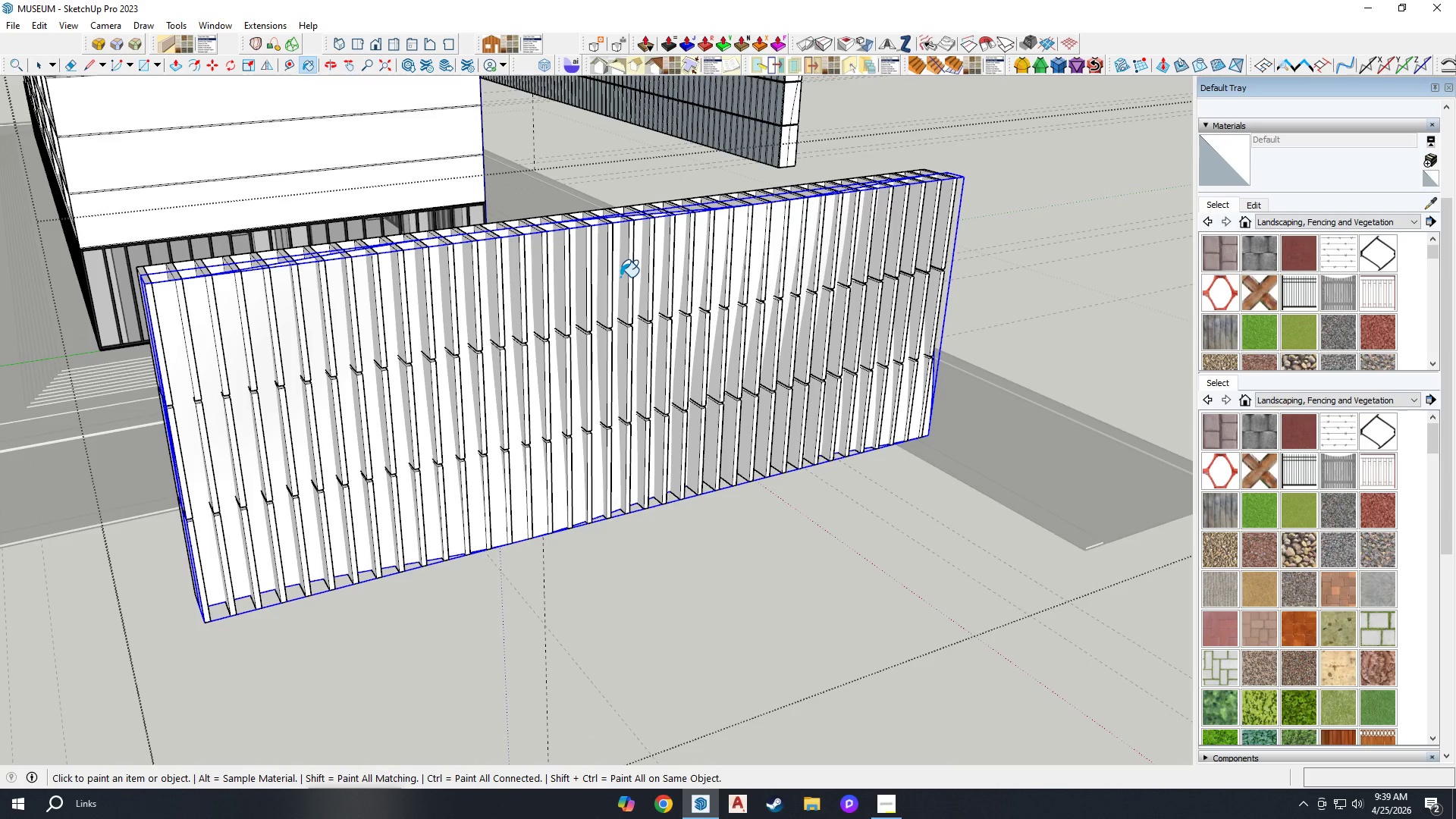 
key(H)
 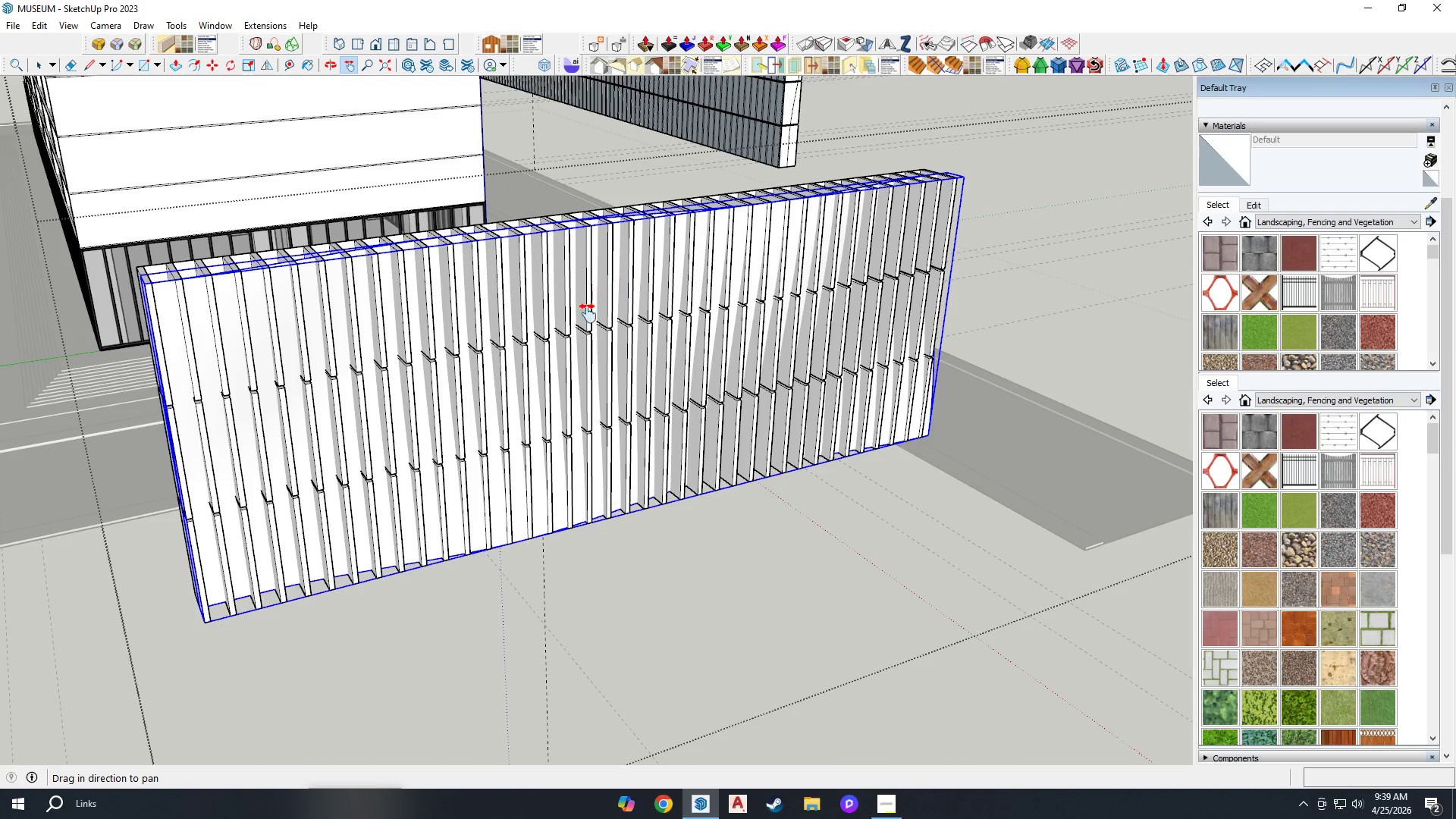 
left_click_drag(start_coordinate=[470, 380], to_coordinate=[610, 339])
 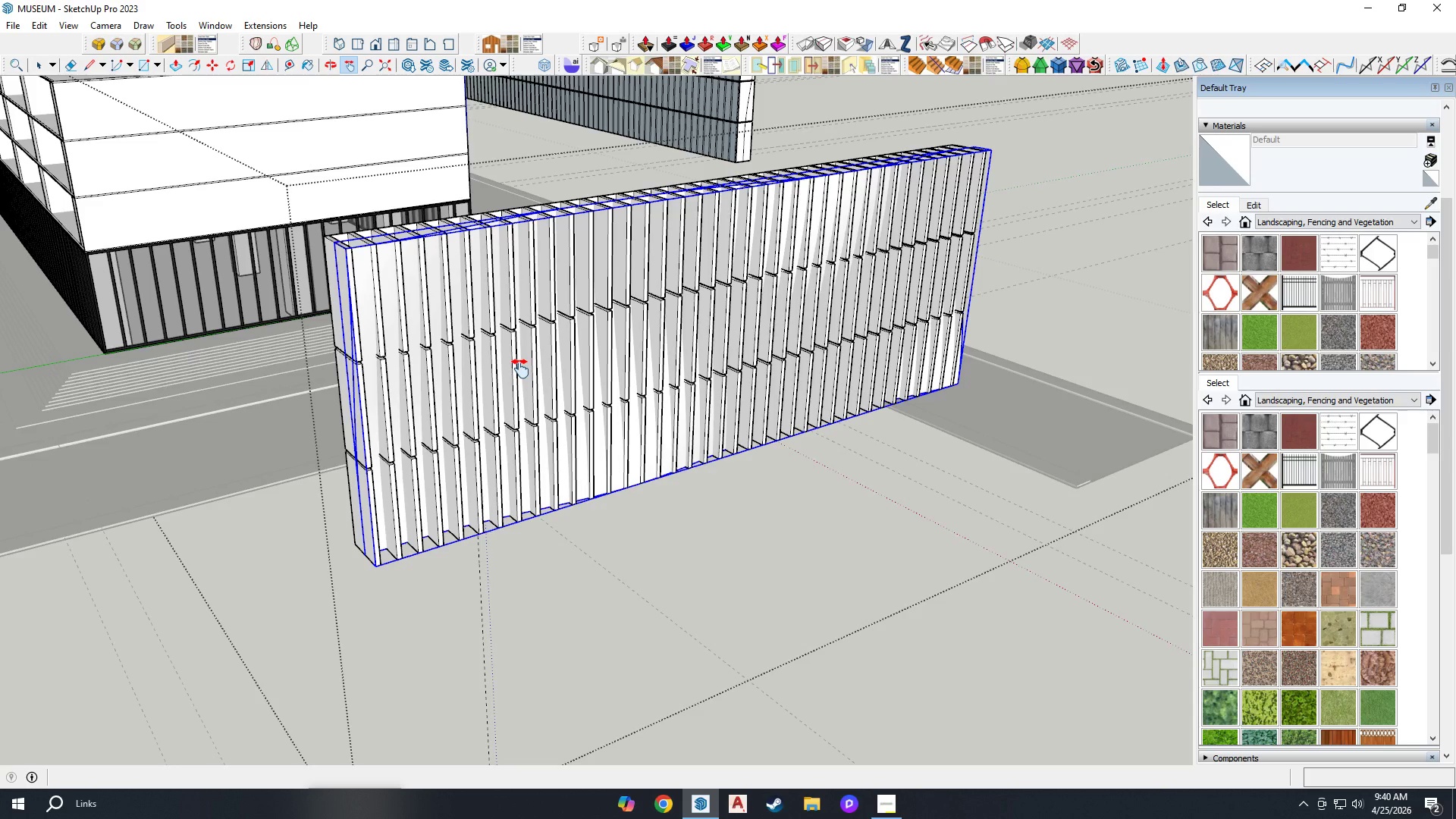 
scroll: coordinate [556, 327], scroll_direction: down, amount: 1.0
 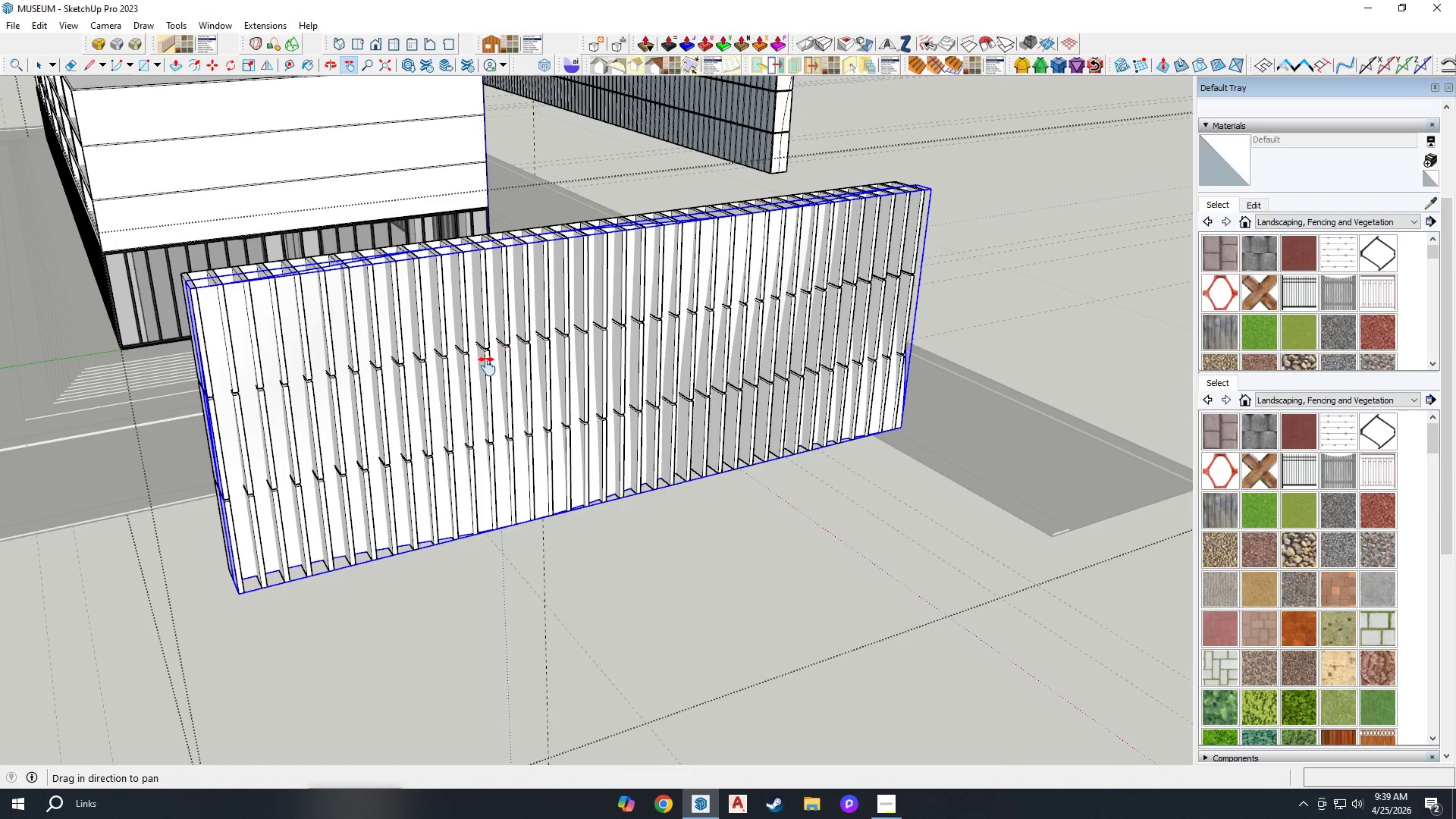 
wait(29.81)
 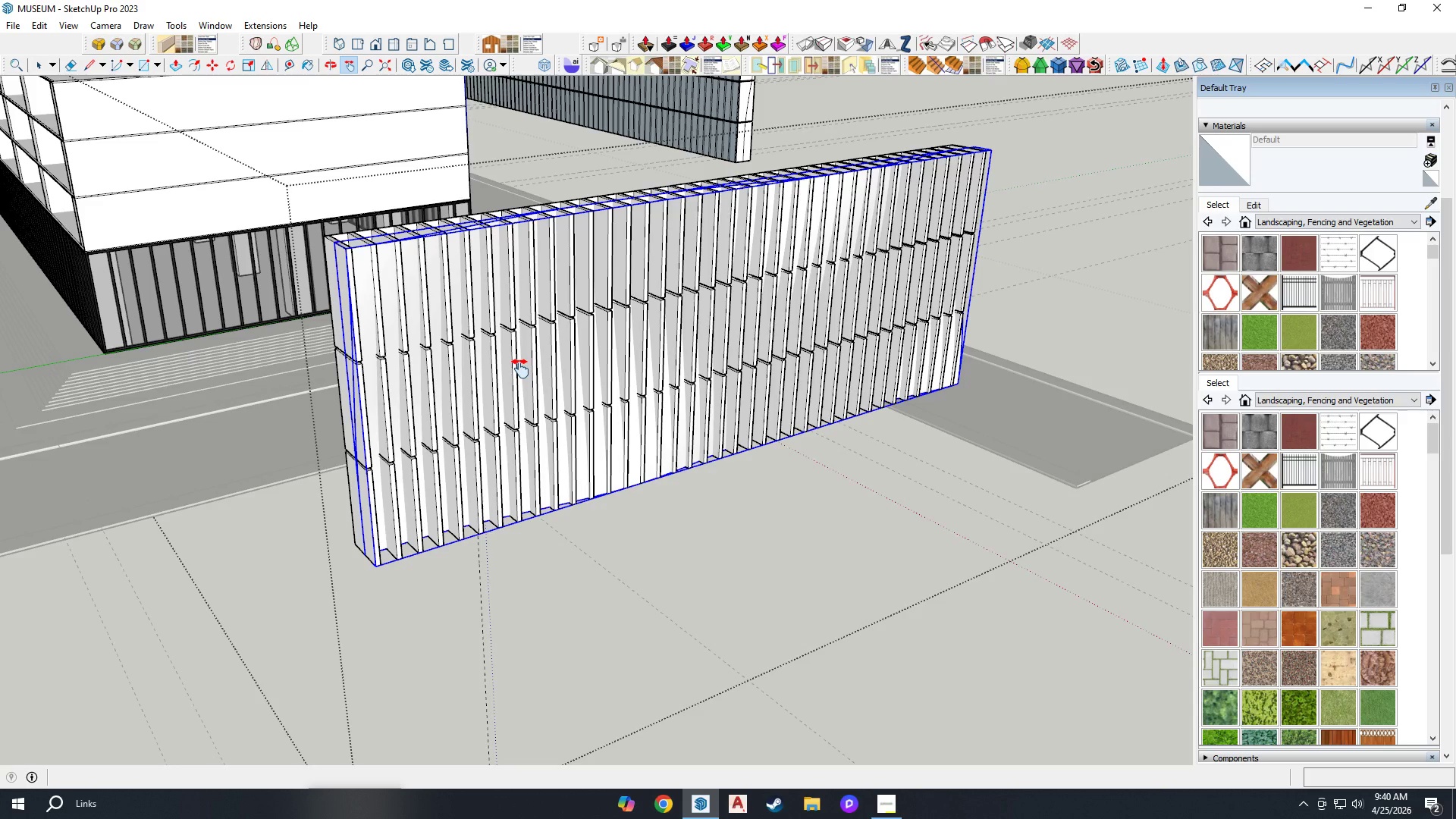 
scroll: coordinate [503, 353], scroll_direction: down, amount: 3.0
 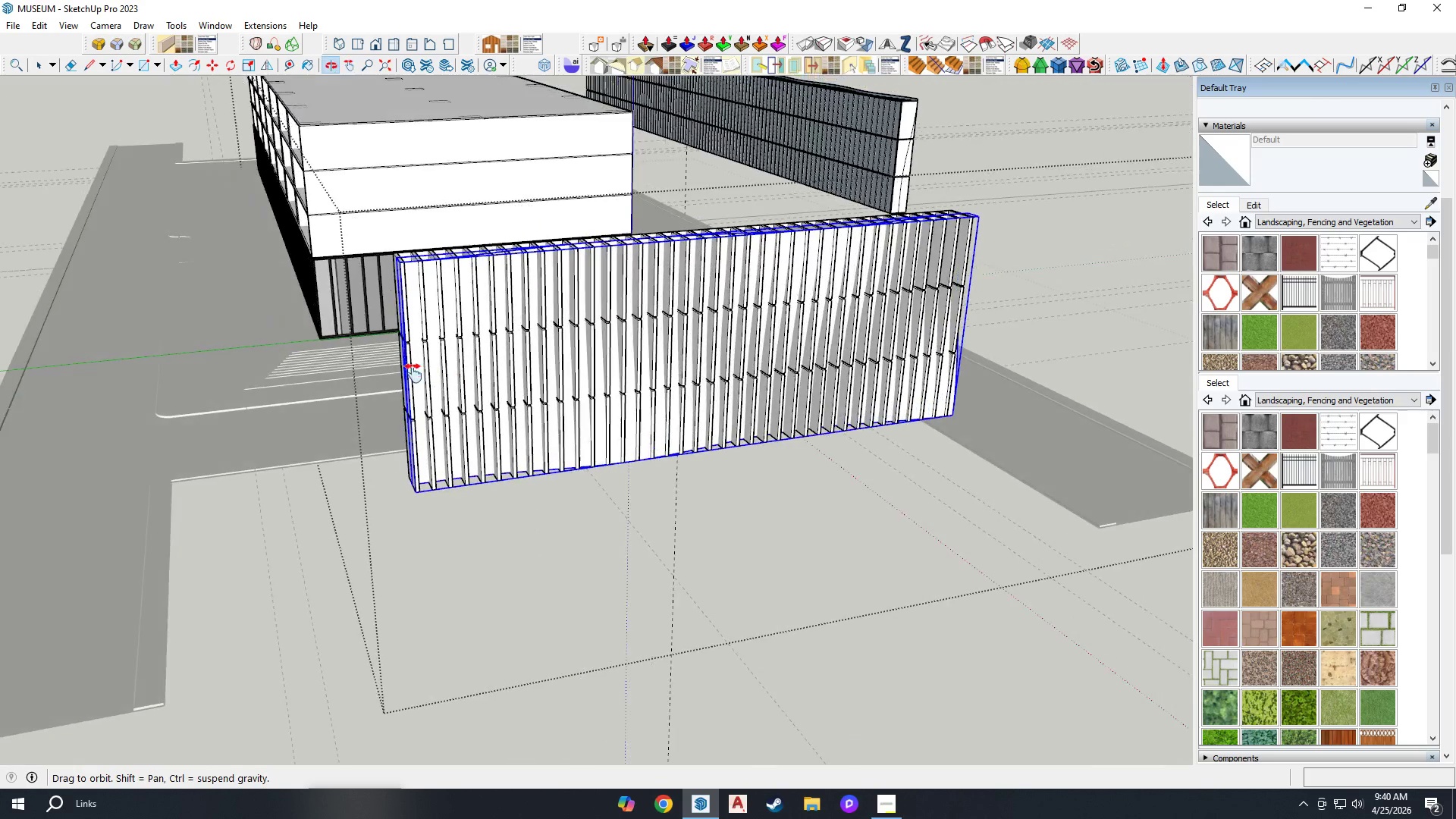 
scroll: coordinate [719, 430], scroll_direction: up, amount: 2.0
 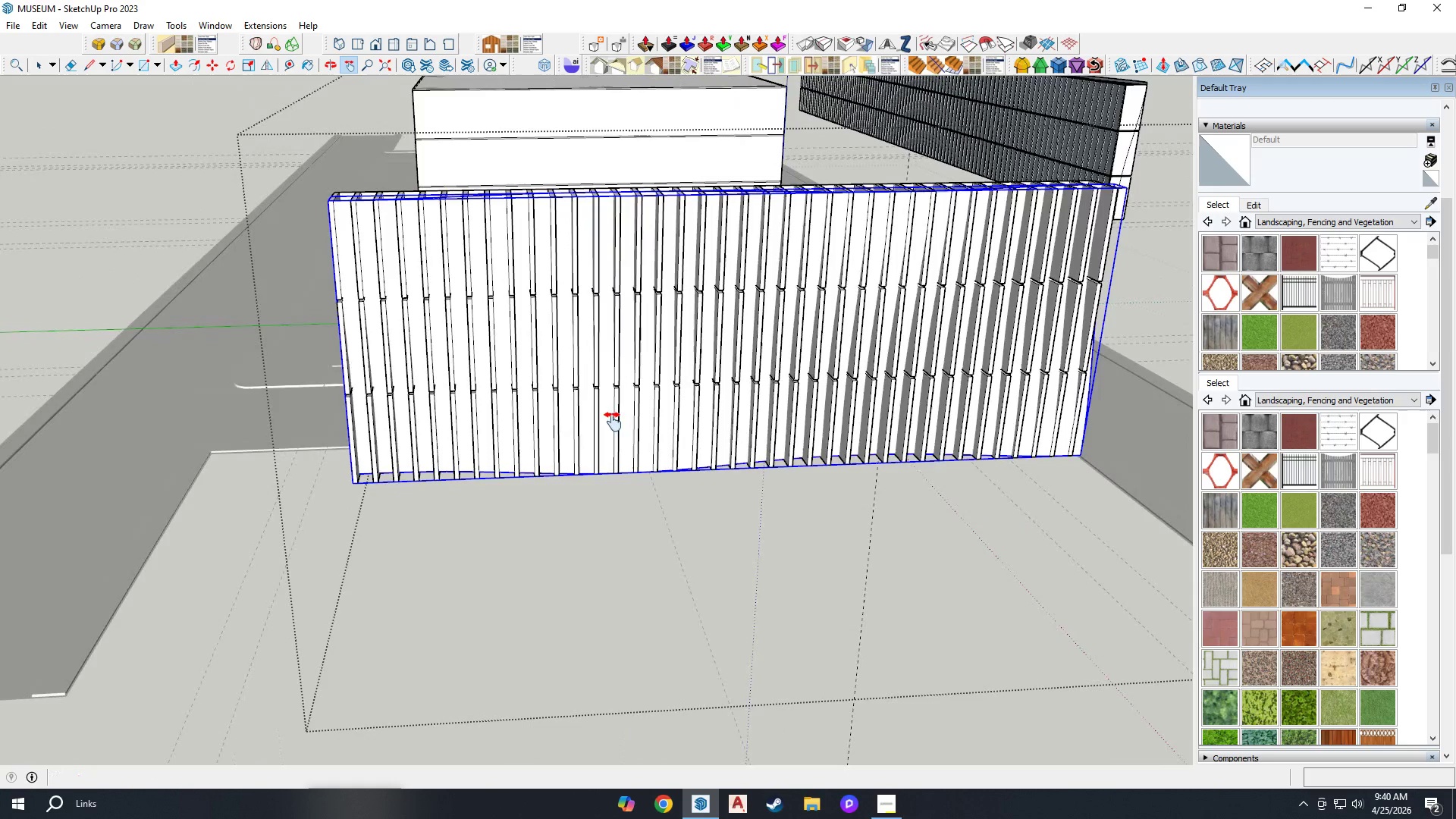 
key(H)
 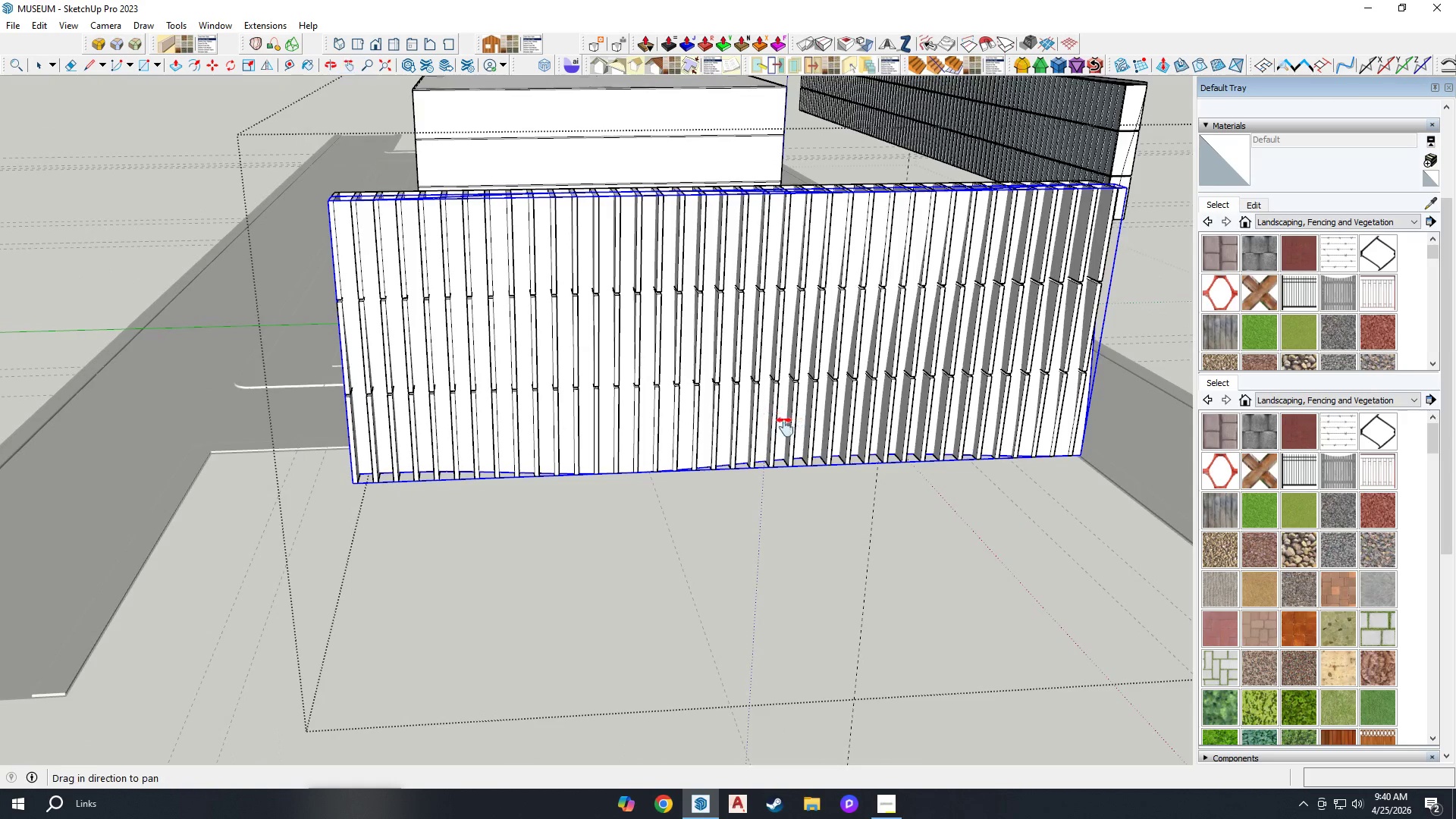 
left_click_drag(start_coordinate=[765, 427], to_coordinate=[633, 504])
 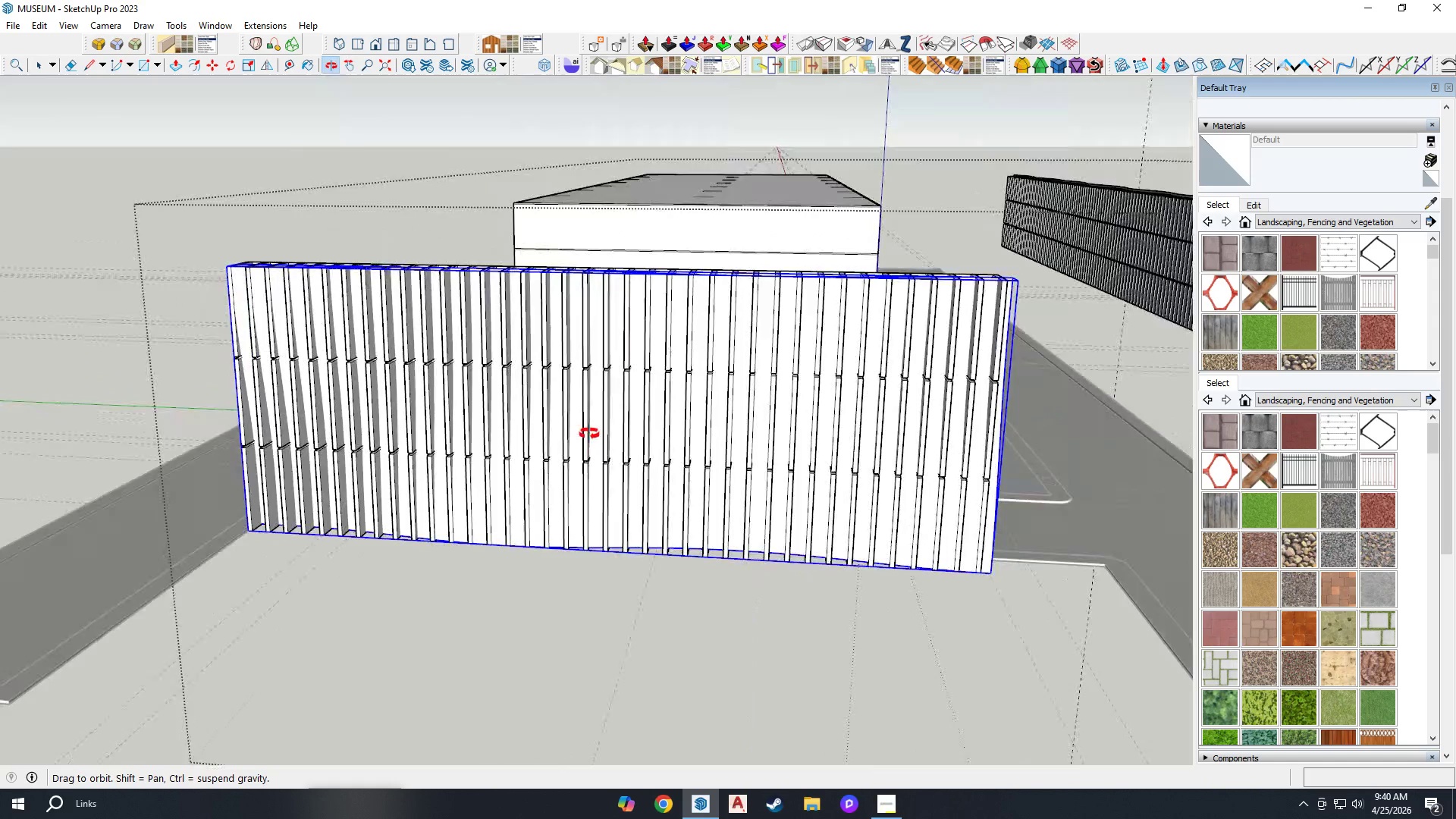 
scroll: coordinate [796, 273], scroll_direction: up, amount: 1.0
 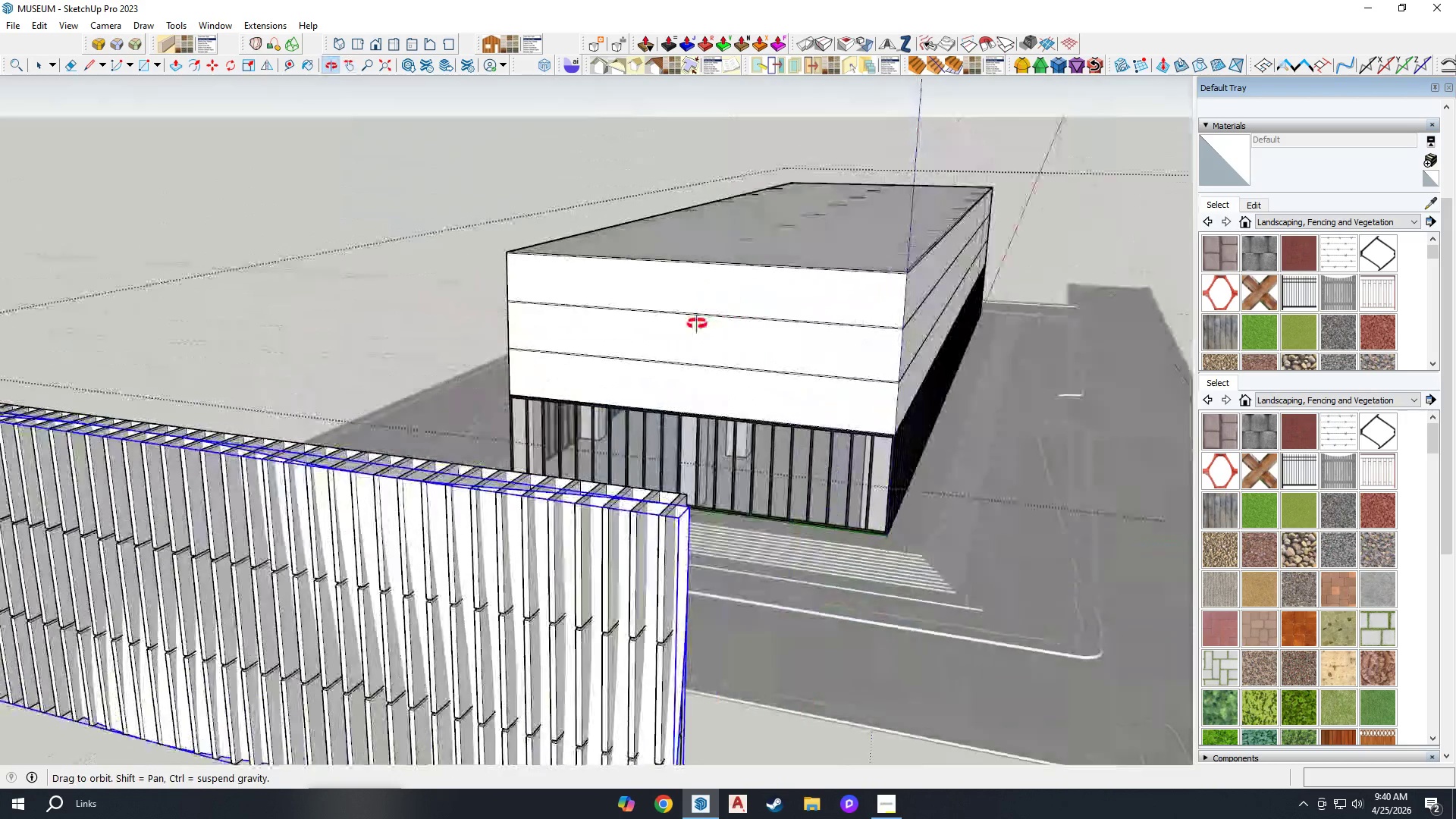 
left_click_drag(start_coordinate=[808, 300], to_coordinate=[716, 450])
 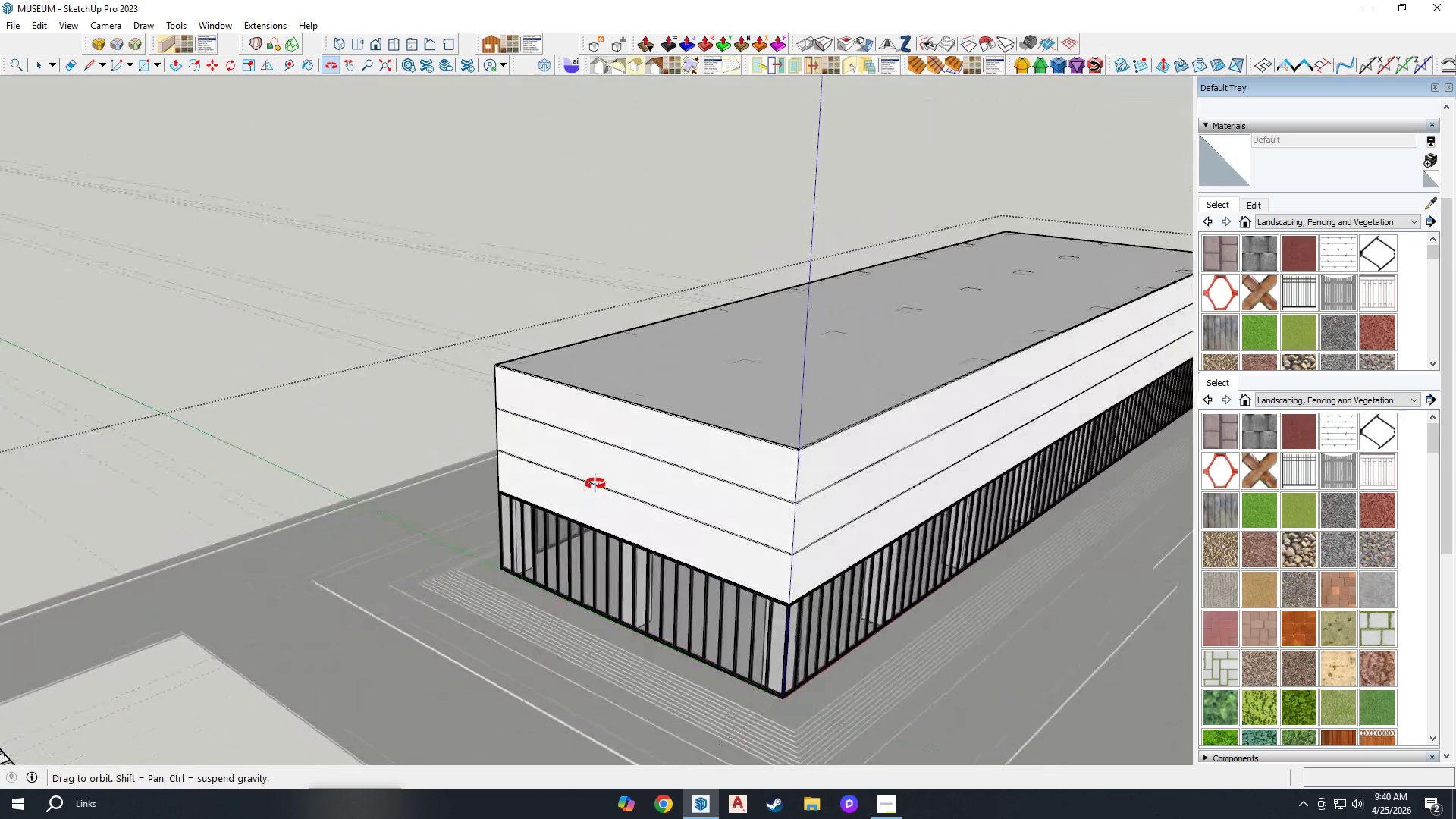 
left_click_drag(start_coordinate=[808, 548], to_coordinate=[628, 564])
 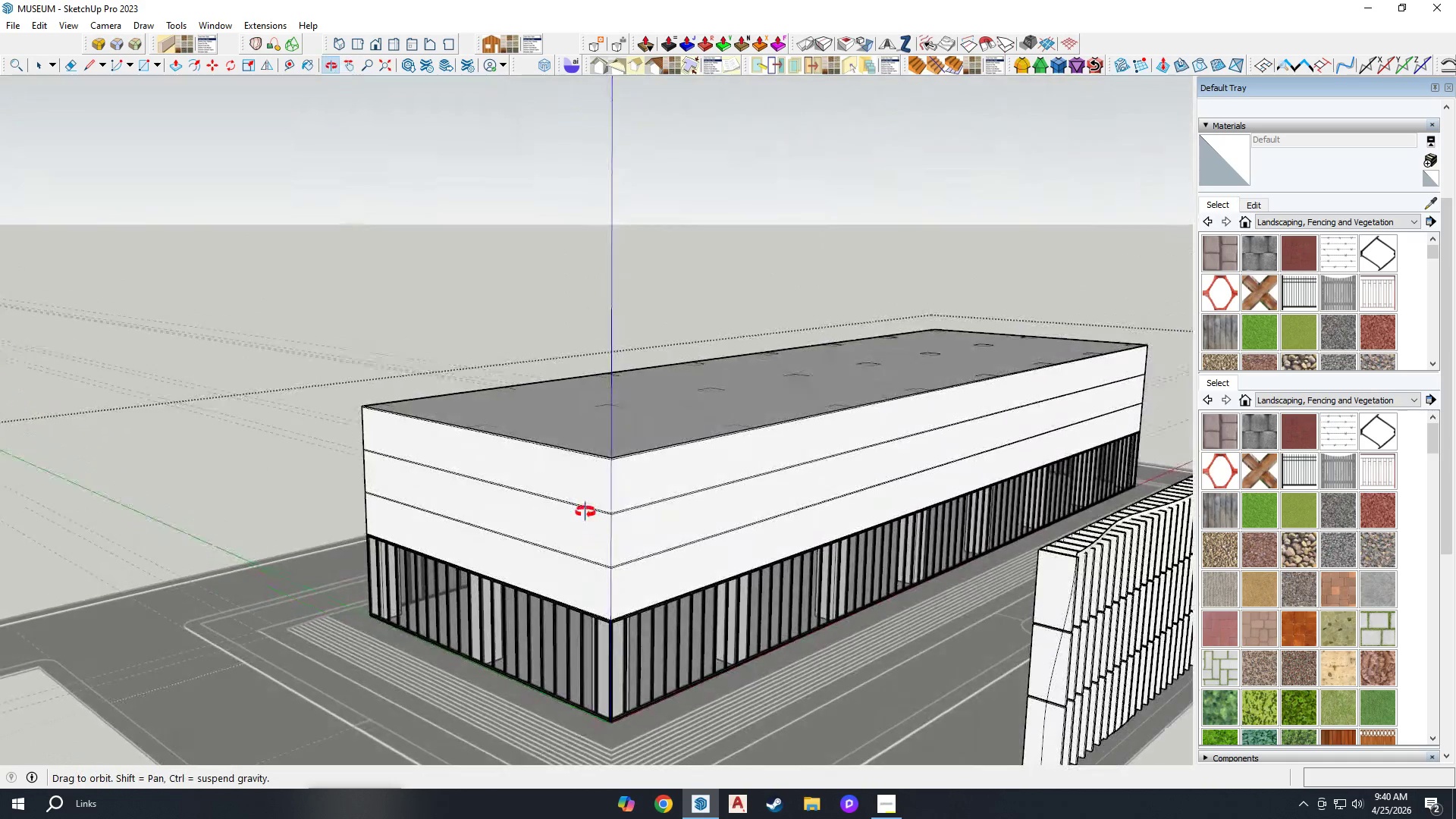 
key(Space)
 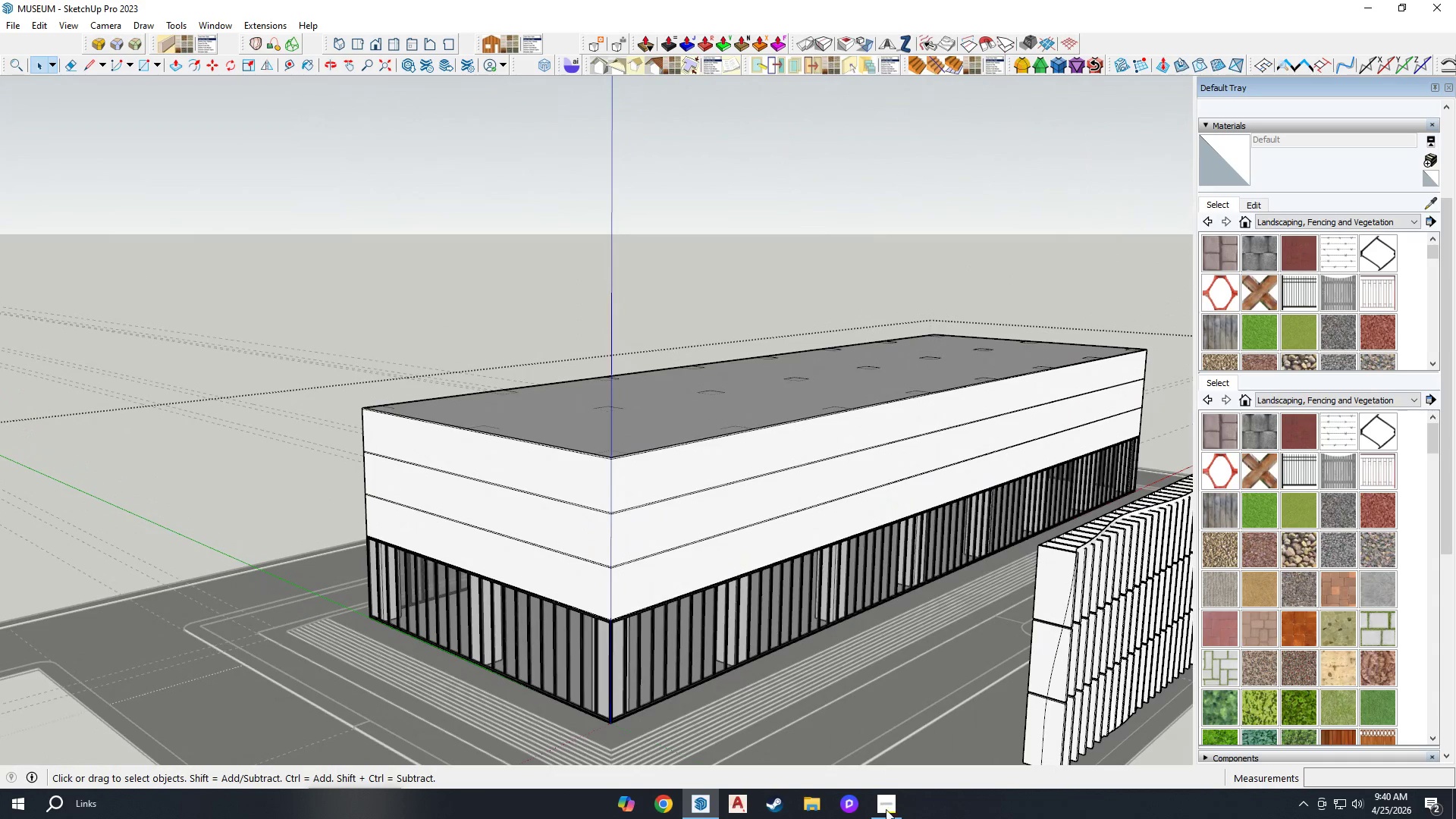 
left_click([885, 817])